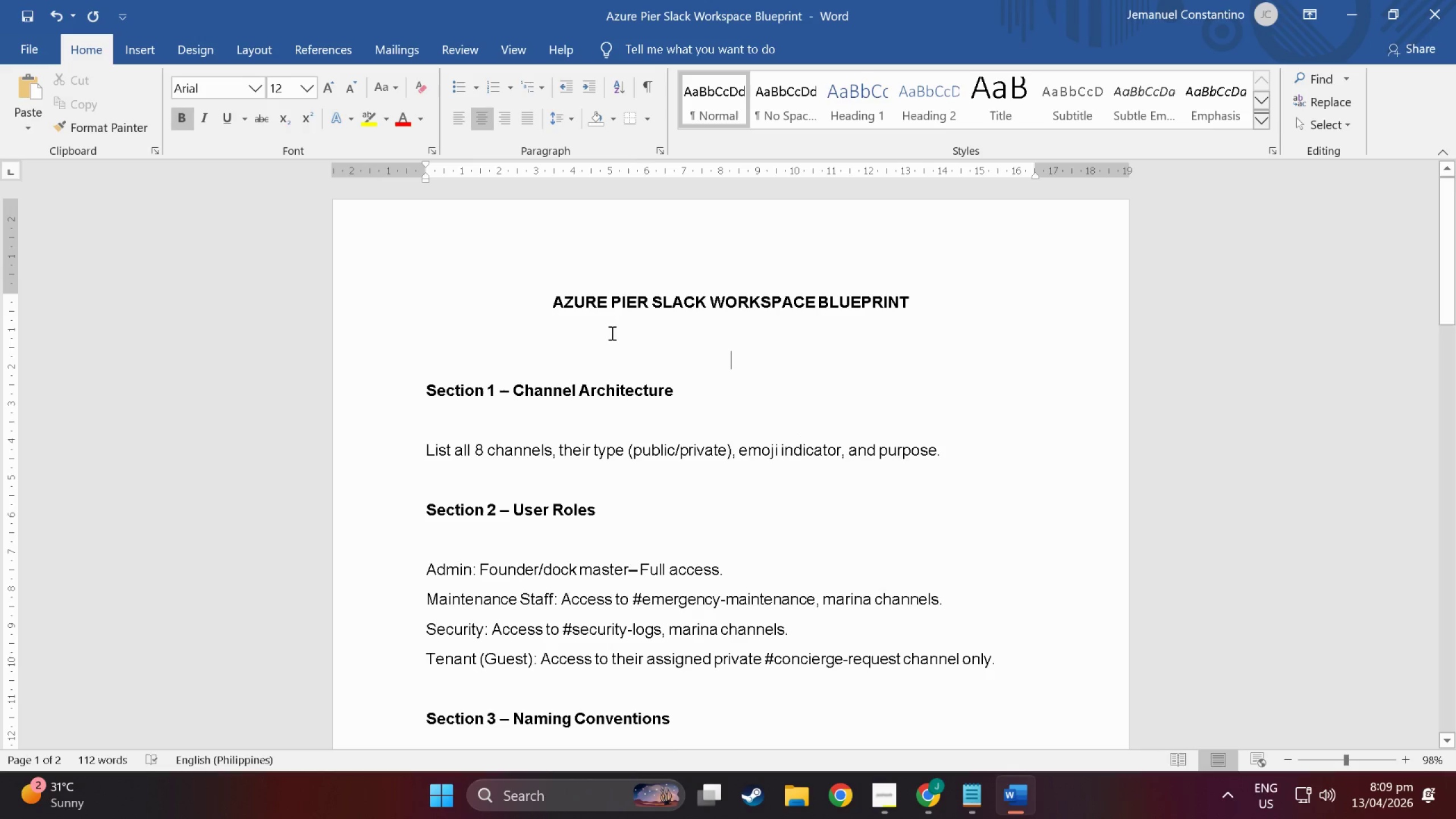 
scroll: coordinate [698, 362], scroll_direction: up, amount: 6.0
 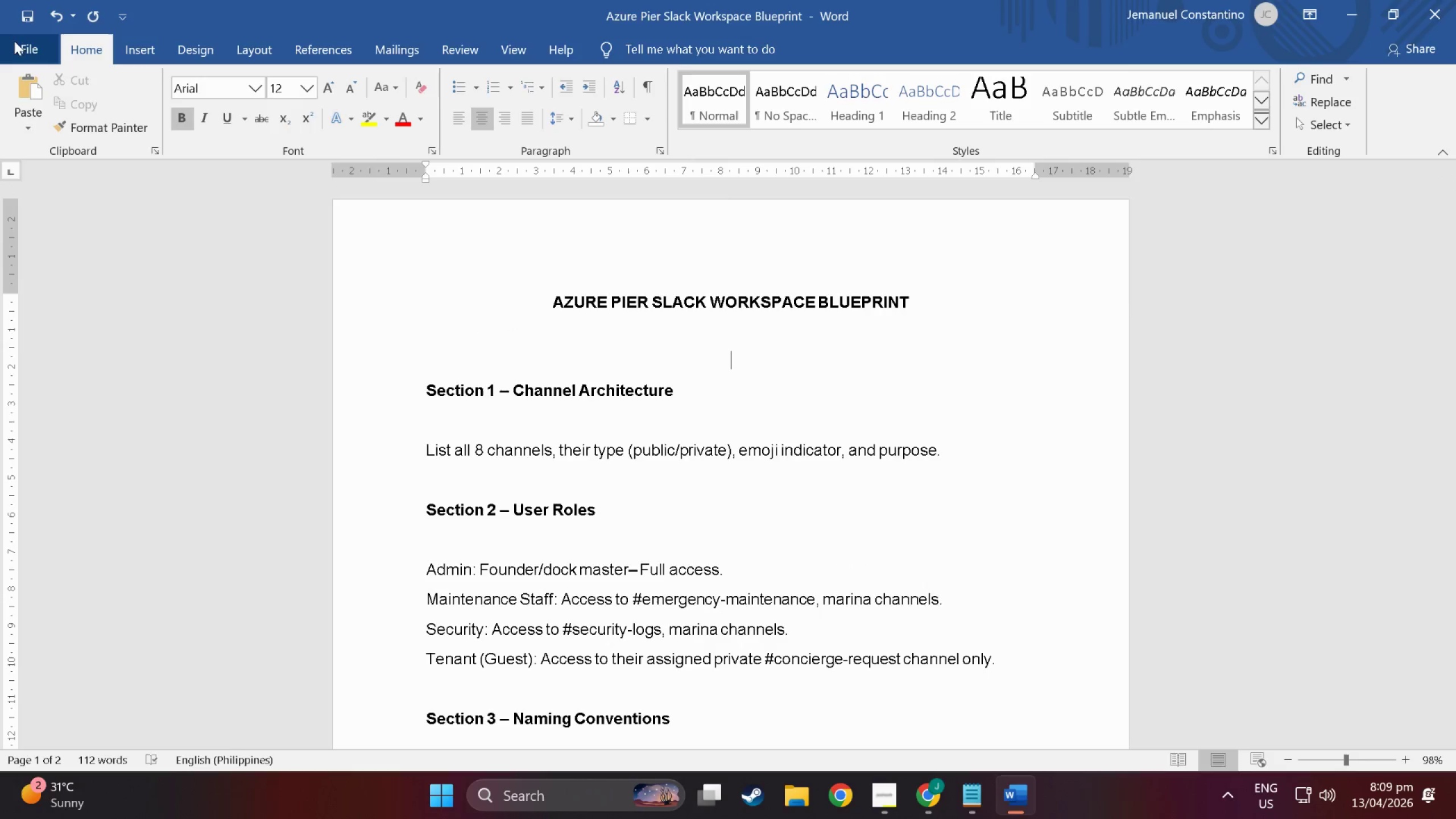 
left_click([21, 43])
 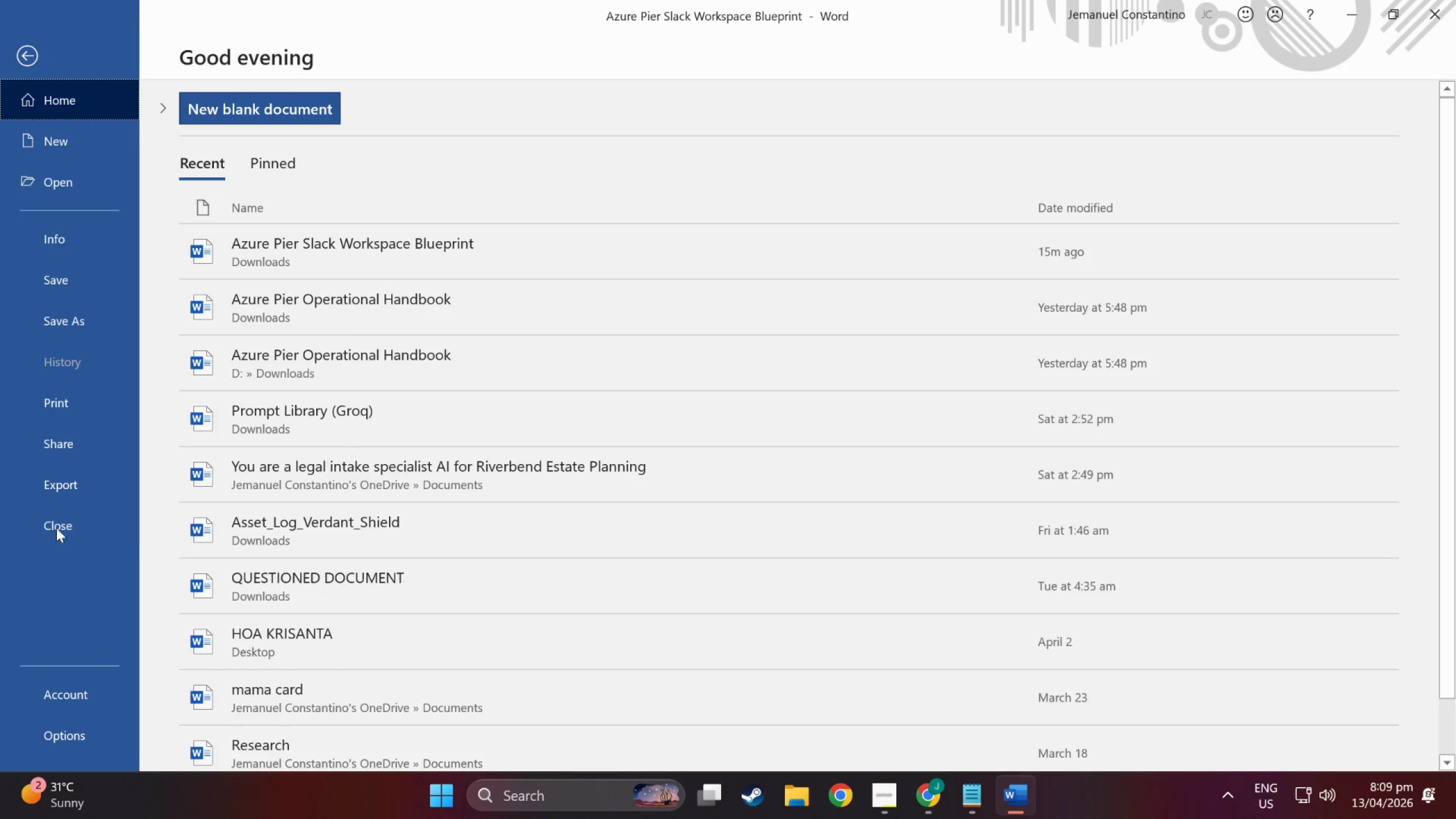 
left_click([62, 486])
 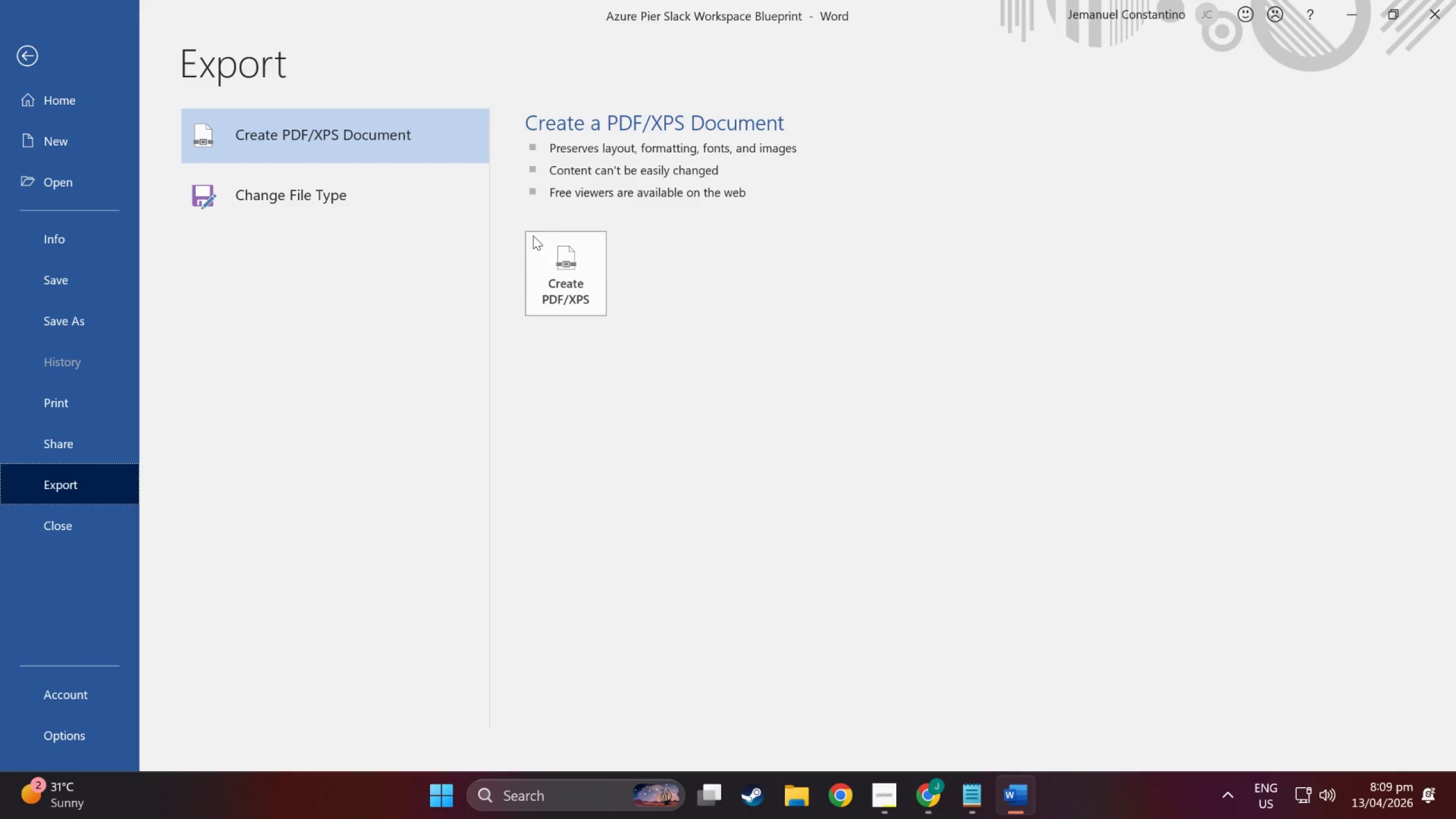 
left_click([569, 249])
 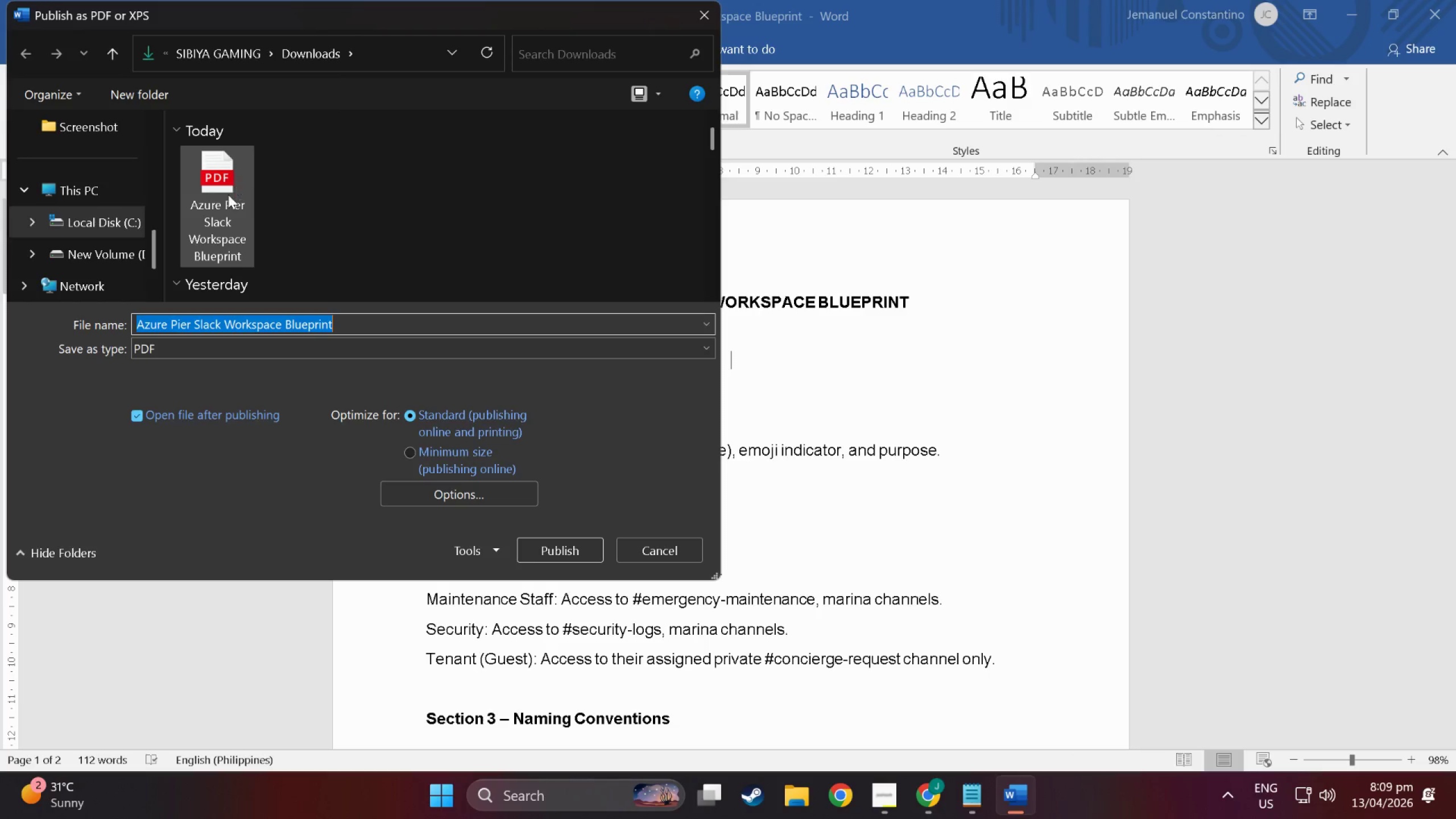 
double_click([228, 195])
 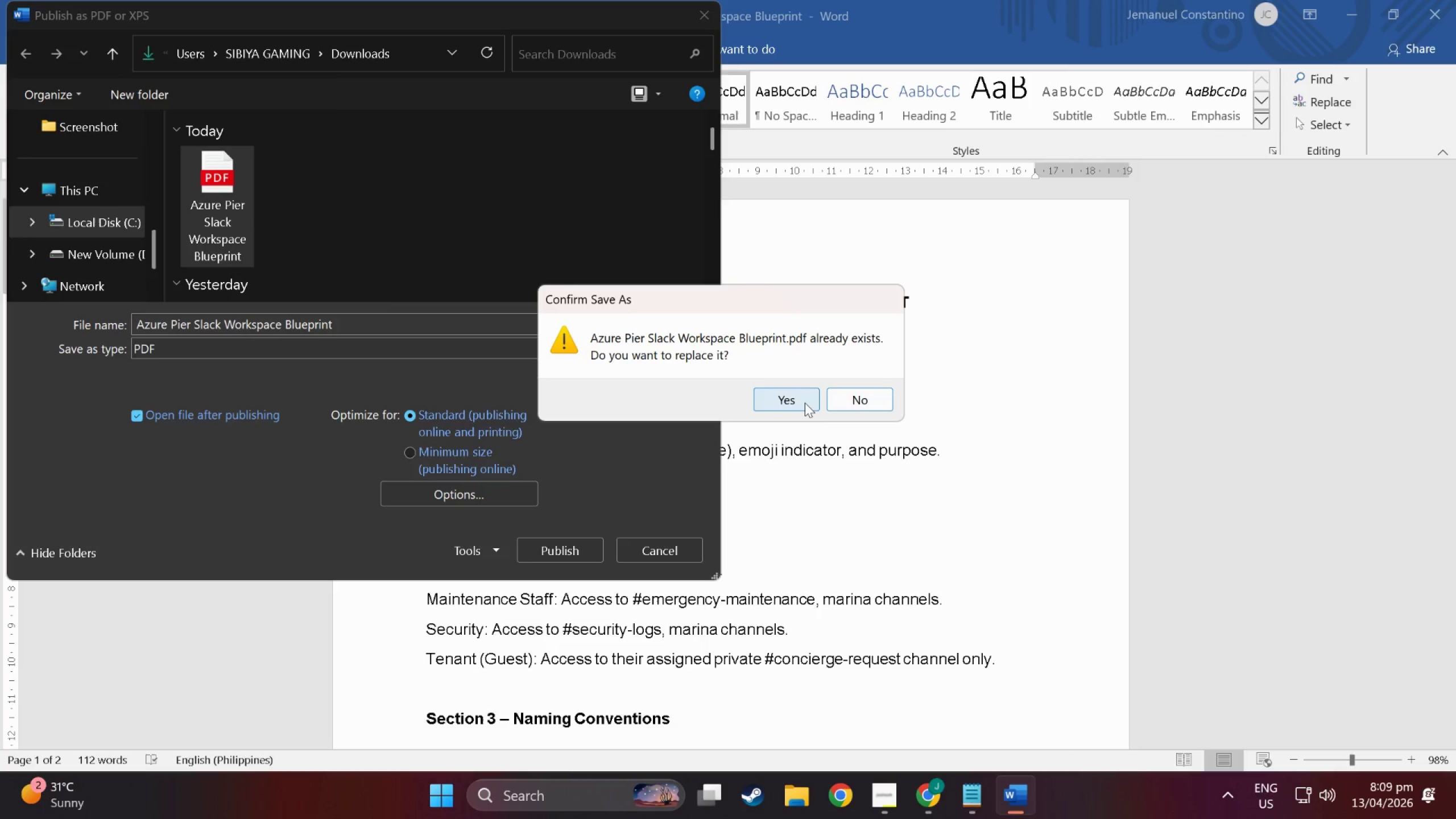 
left_click([805, 403])
 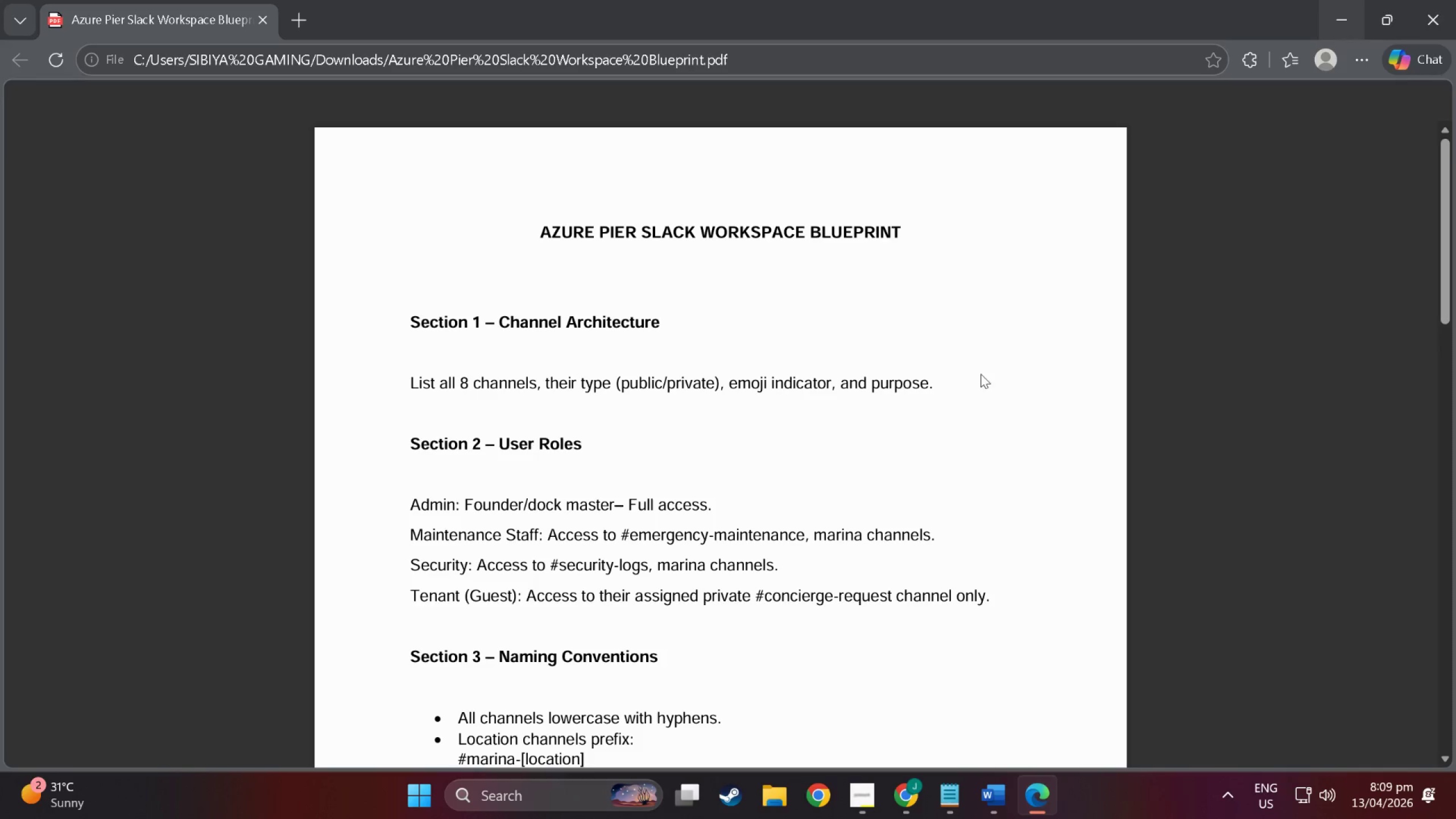 
scroll: coordinate [715, 370], scroll_direction: down, amount: 1.0
 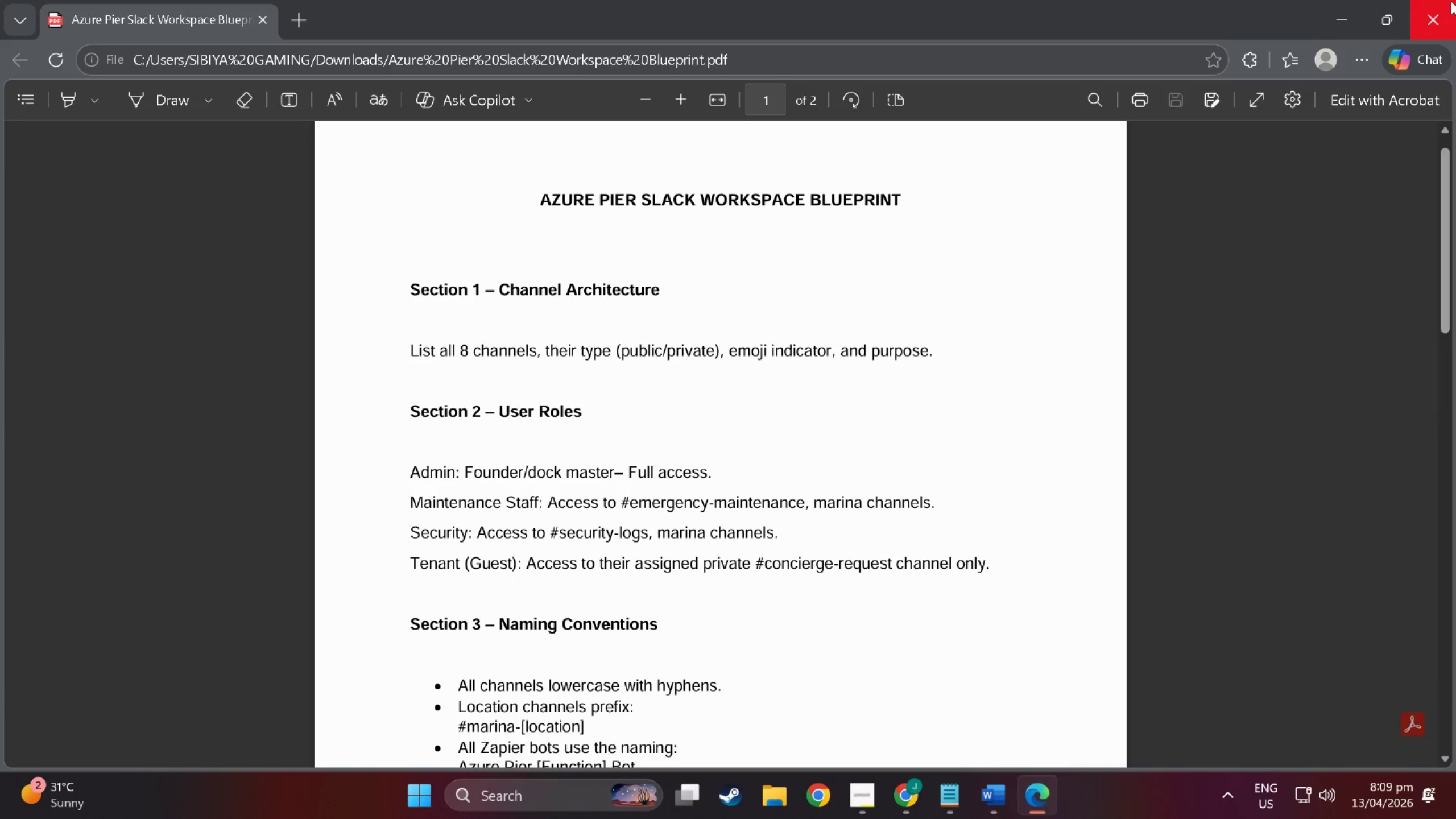 
left_click([1451, 1])
 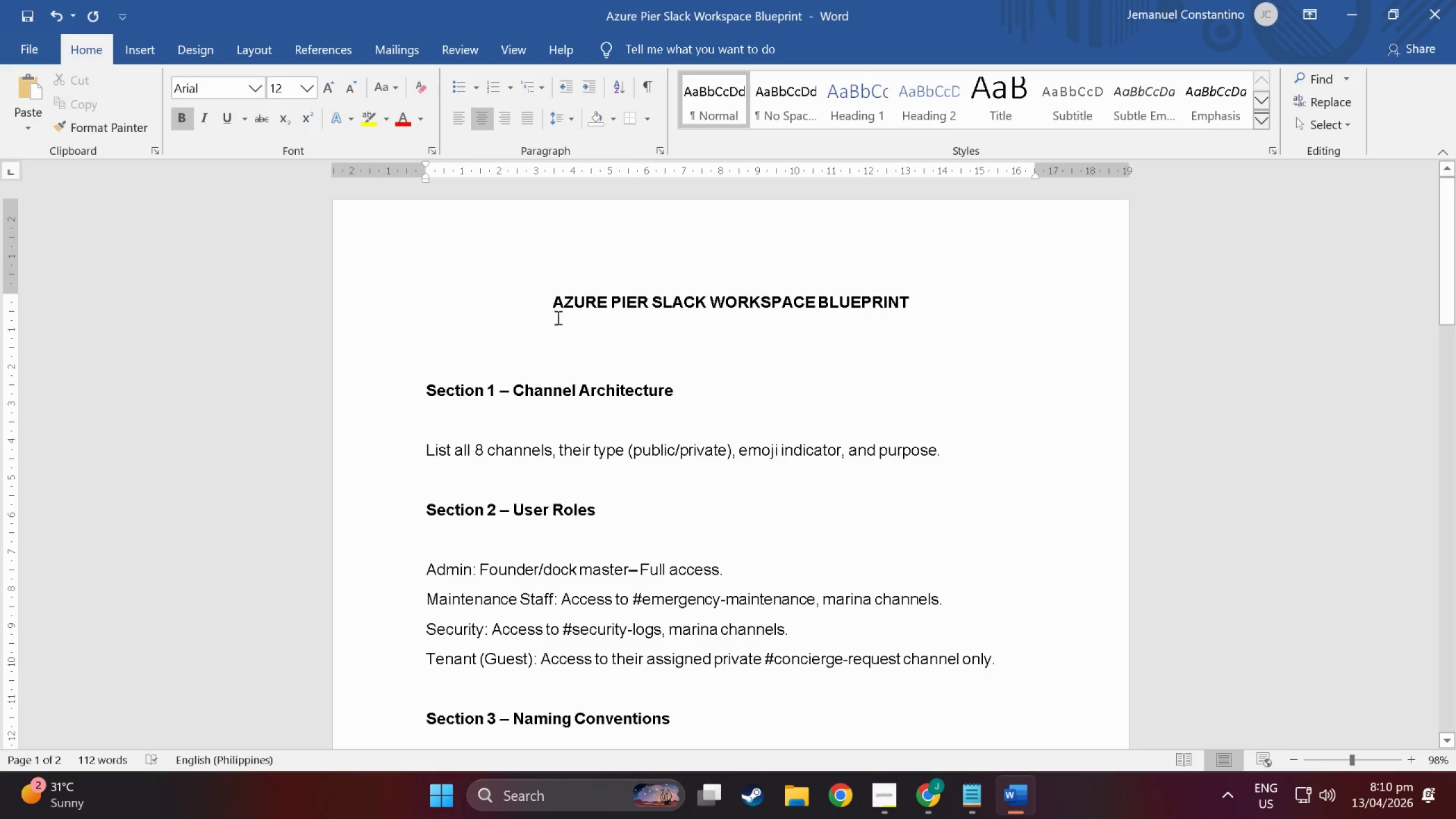 
left_click([582, 361])
 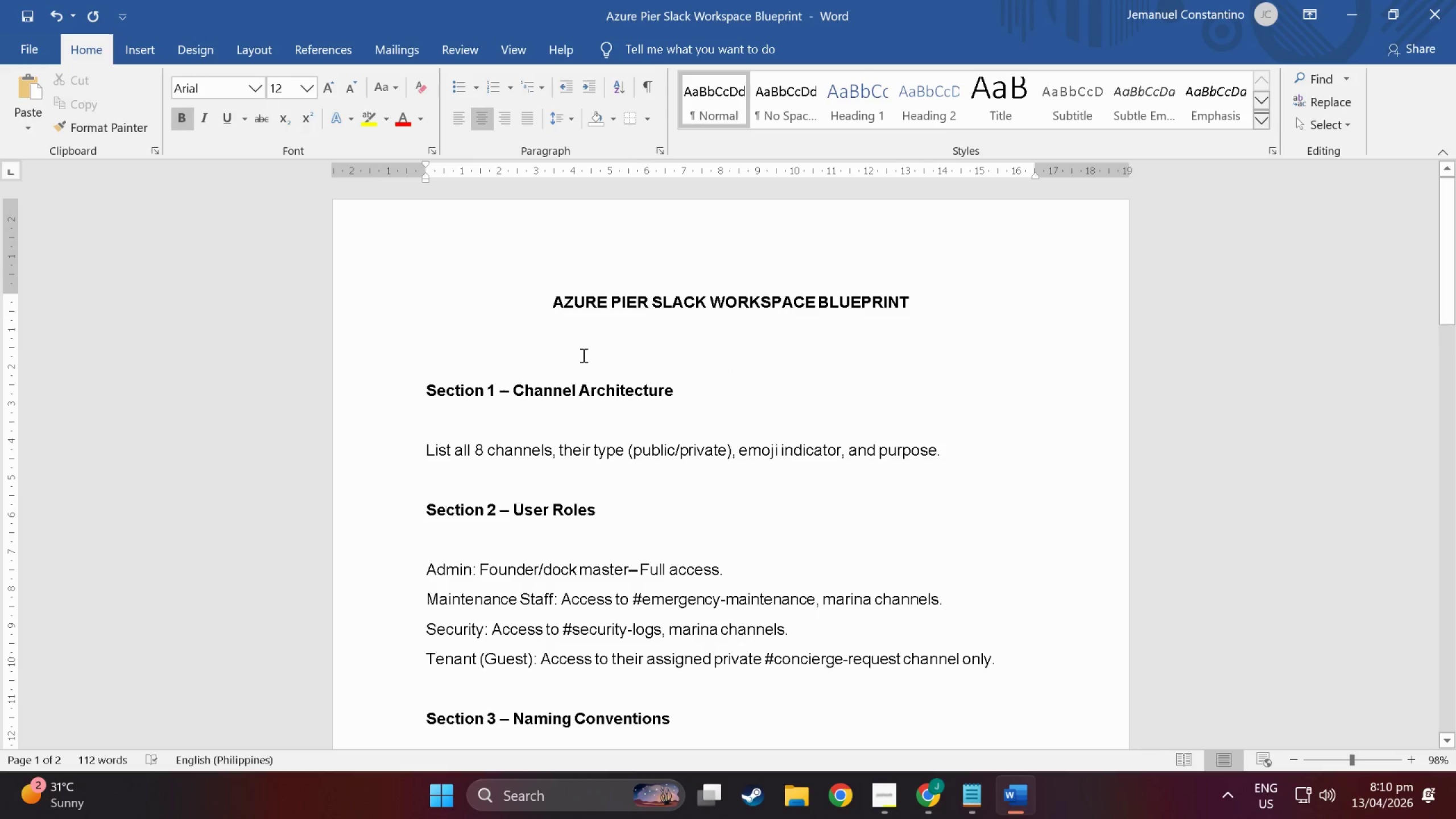 
key(Backspace)
 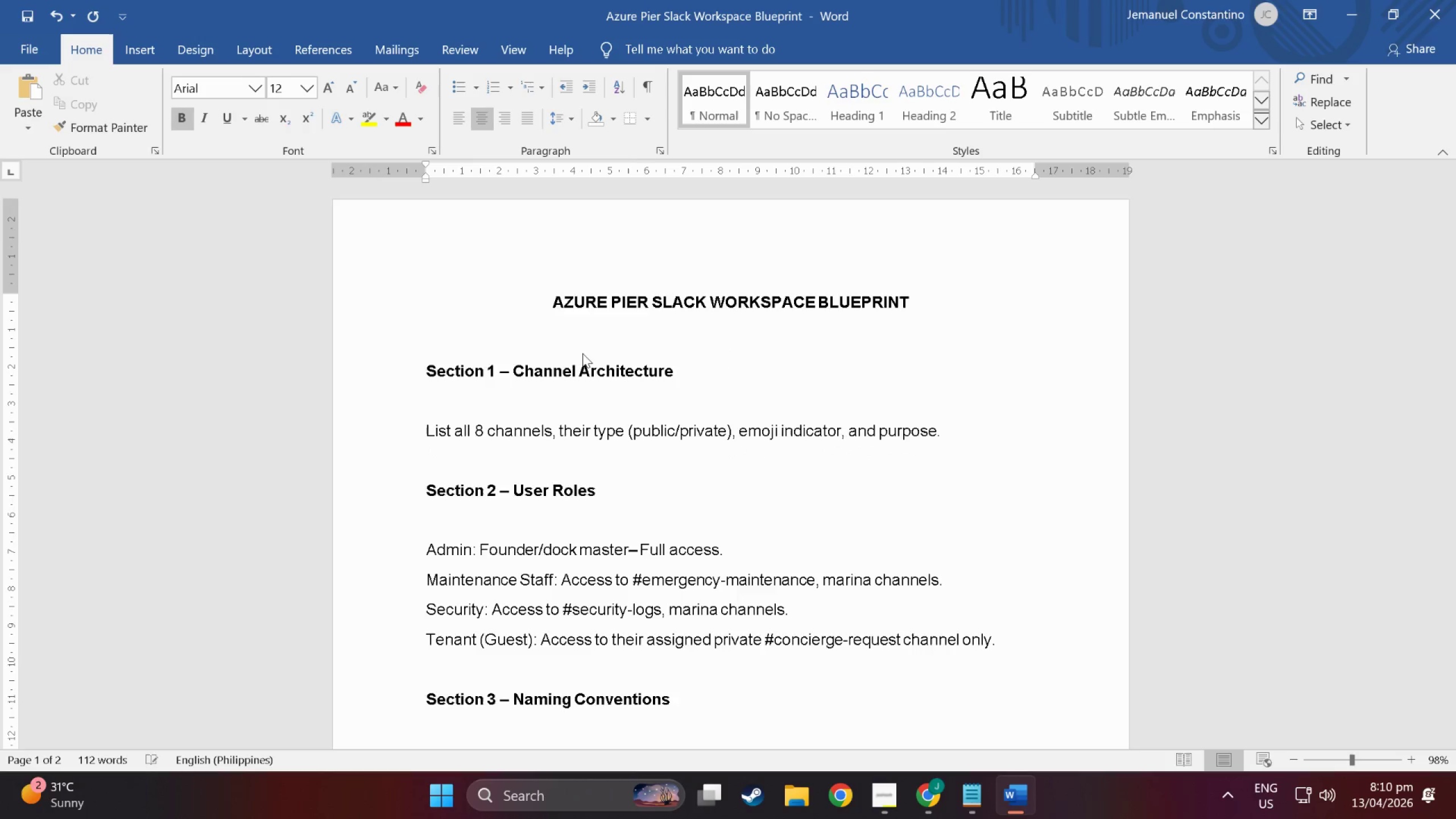 
left_click([534, 568])
 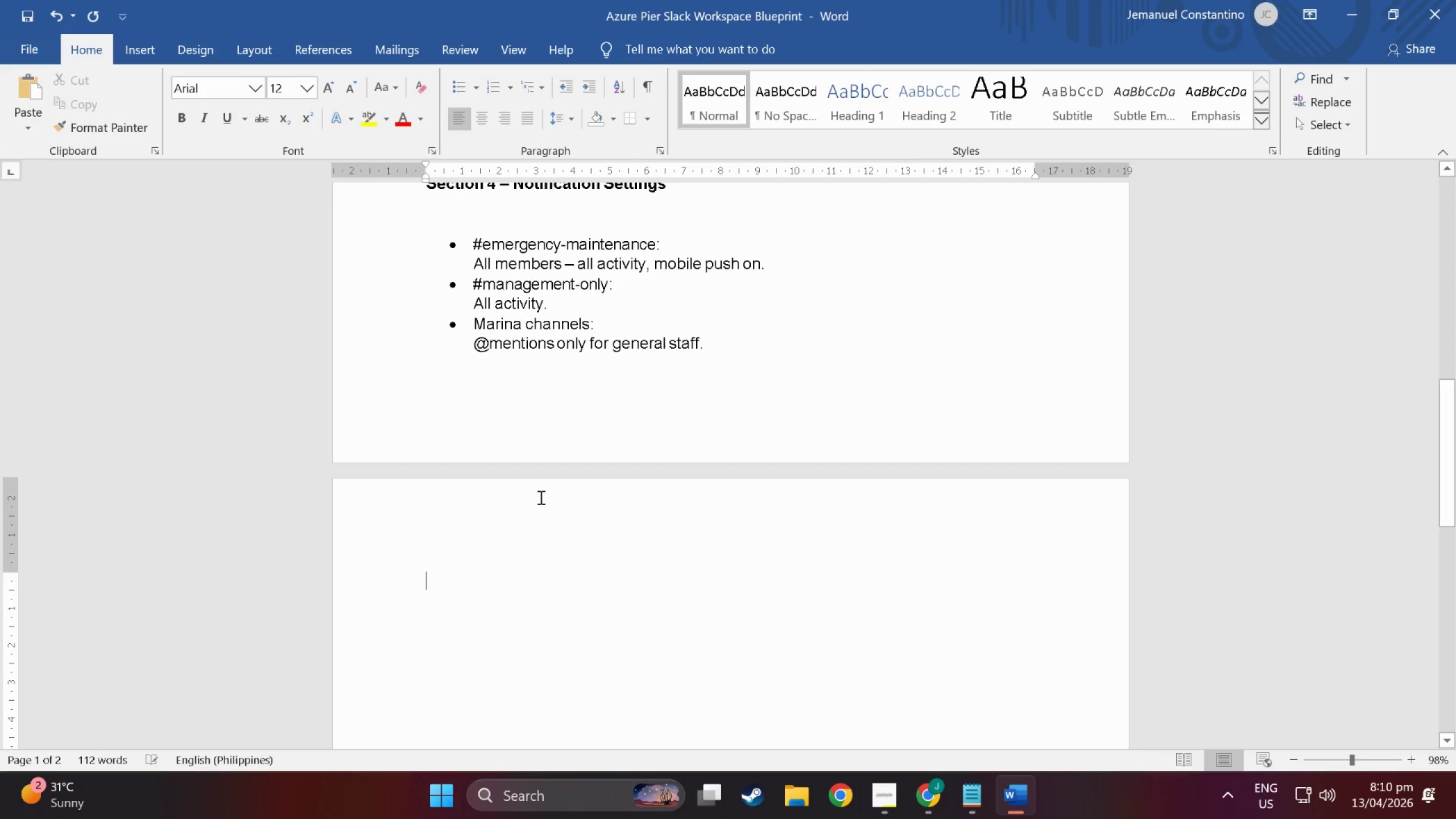 
scroll: coordinate [524, 503], scroll_direction: down, amount: 50.0
 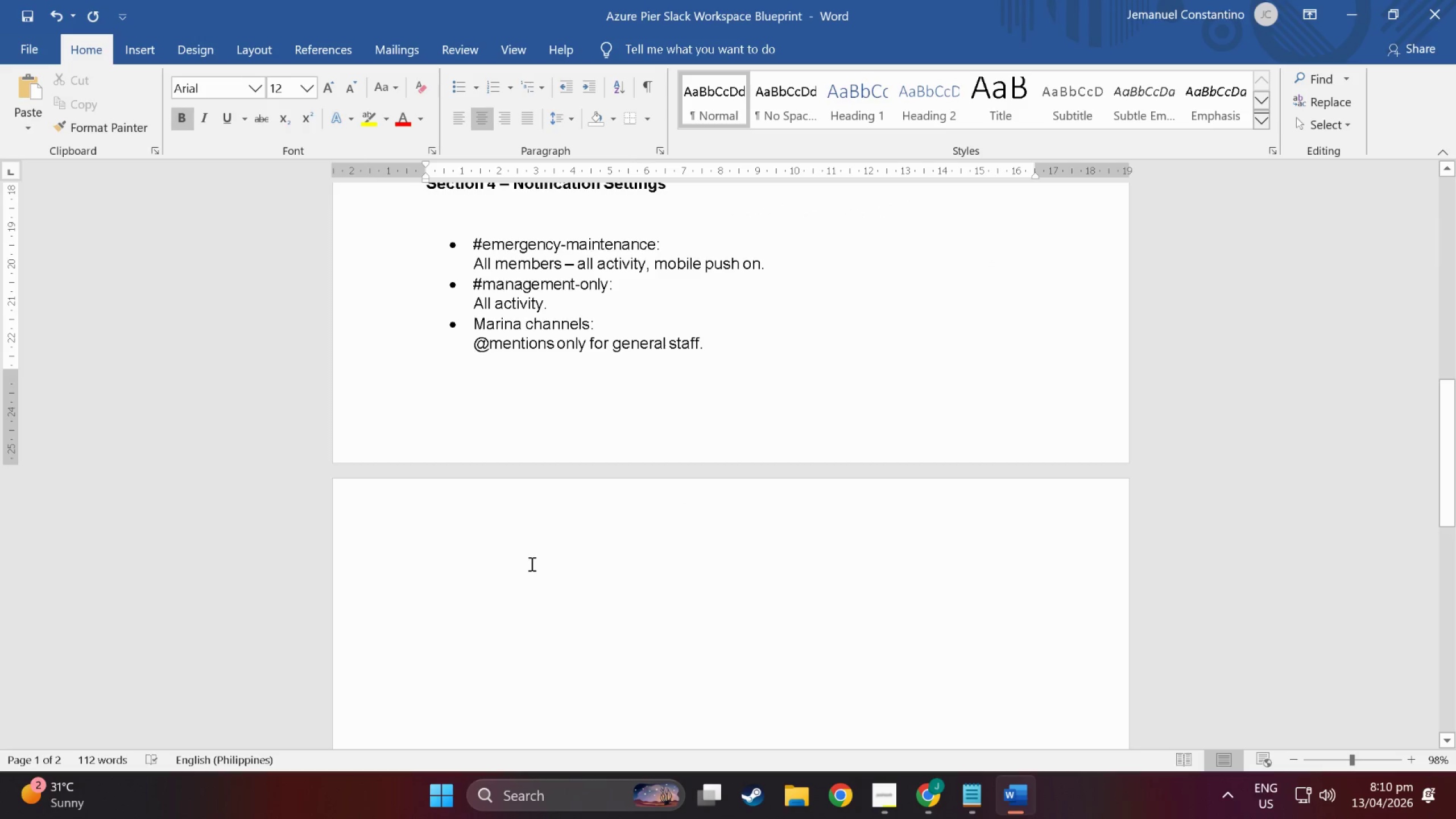 
key(Backspace)
 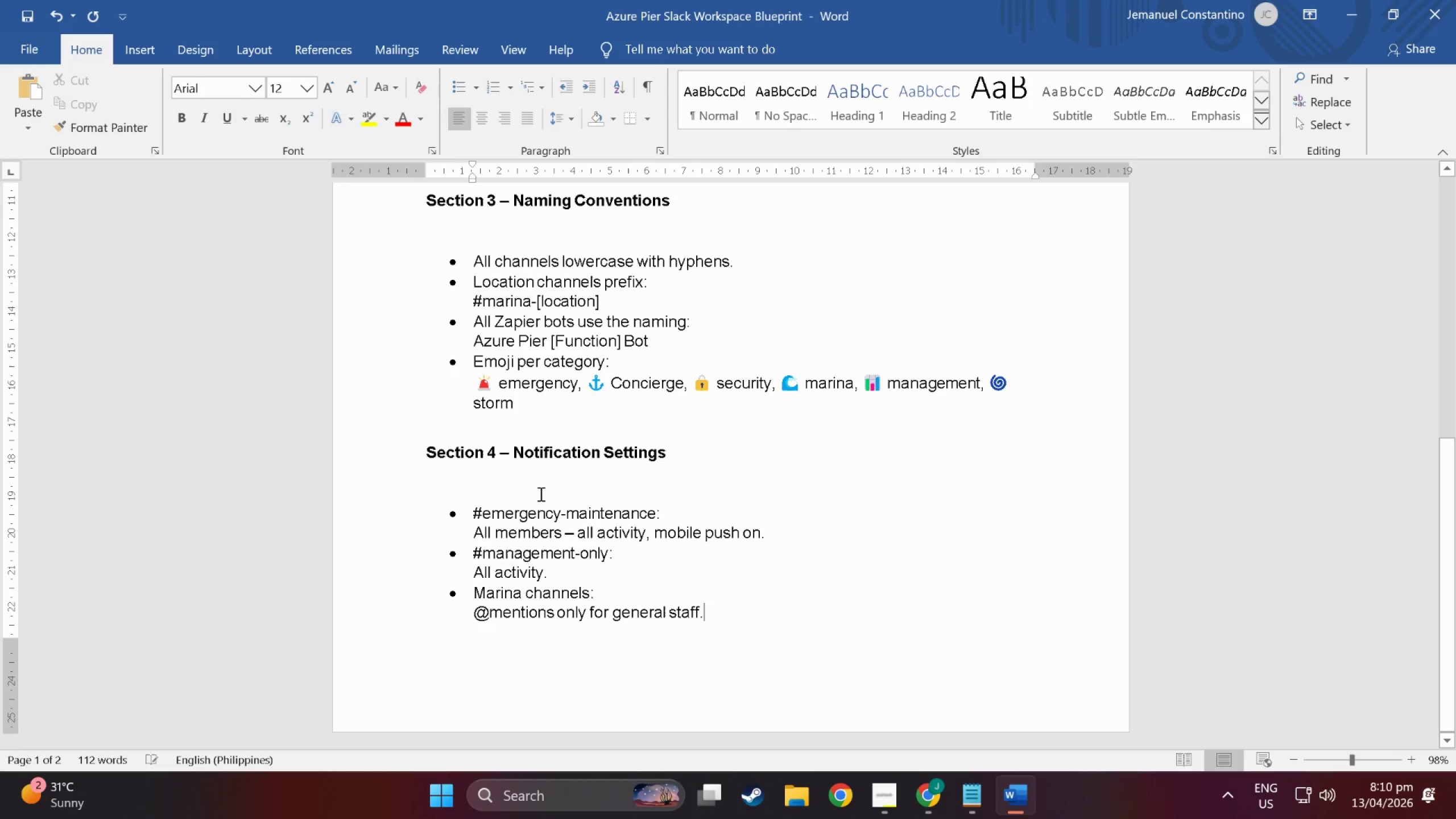 
scroll: coordinate [541, 491], scroll_direction: down, amount: 10.0
 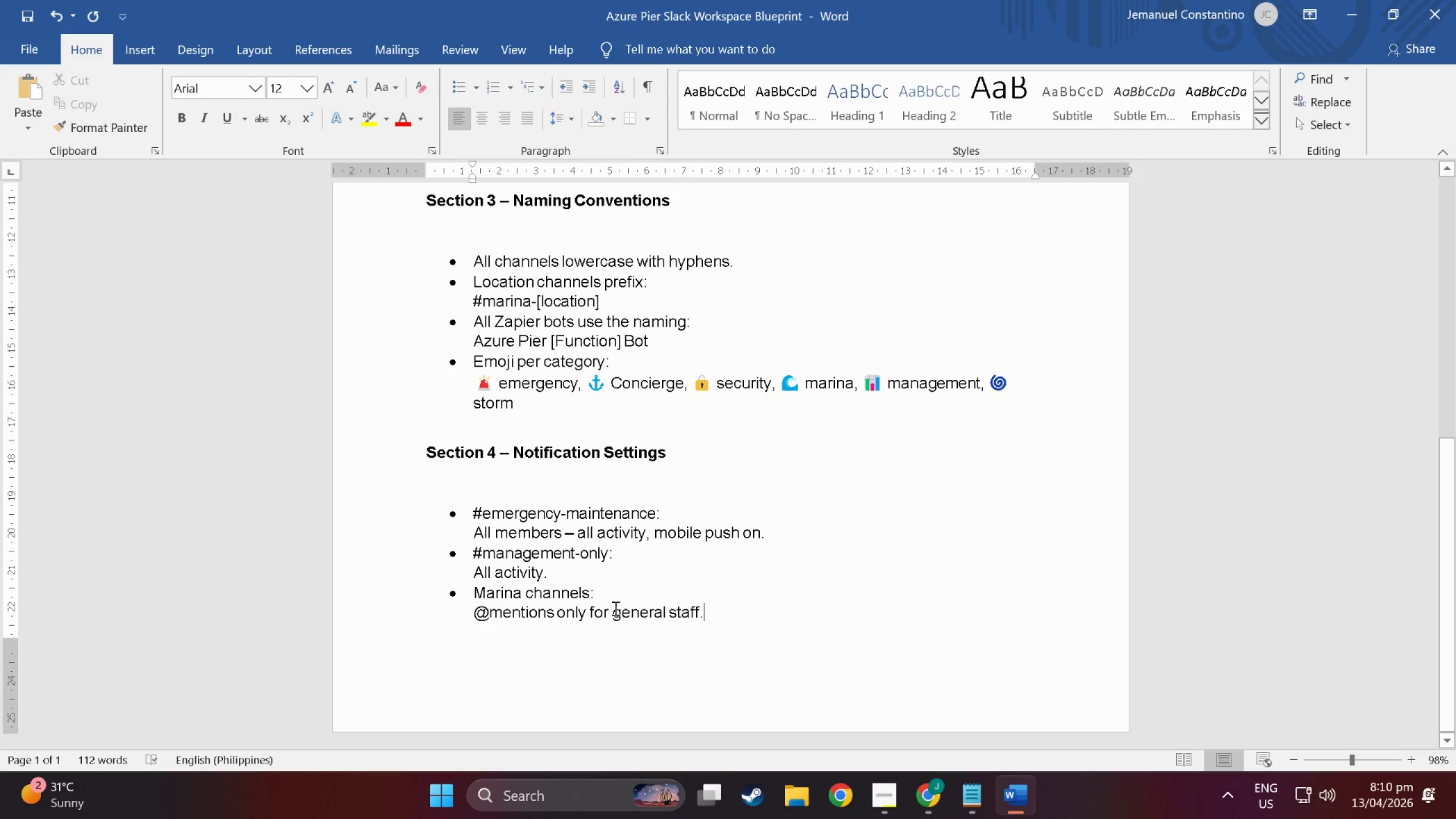 
scroll: coordinate [596, 549], scroll_direction: up, amount: 37.0
 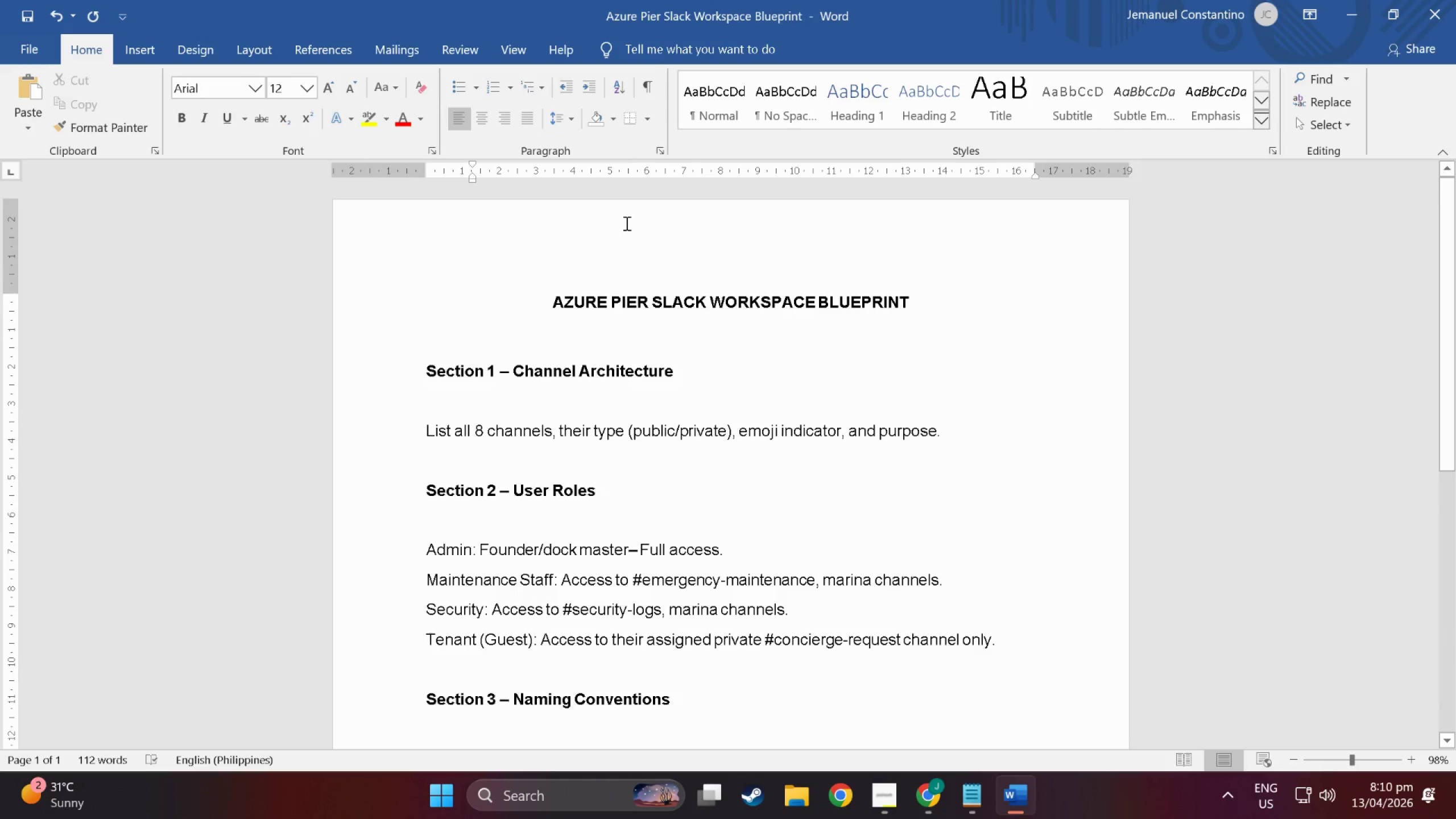 
left_click([19, 47])
 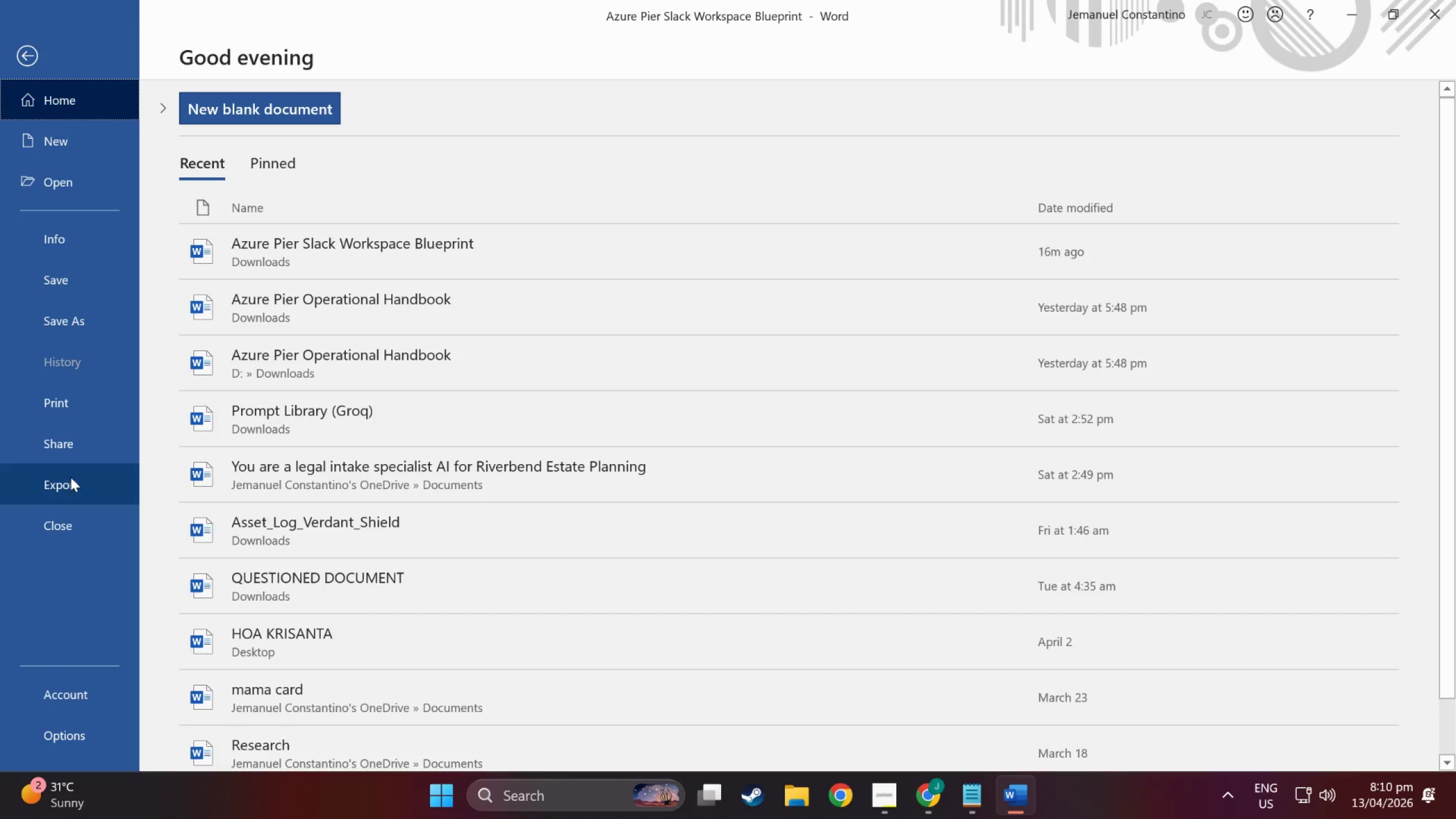 
left_click([71, 480])
 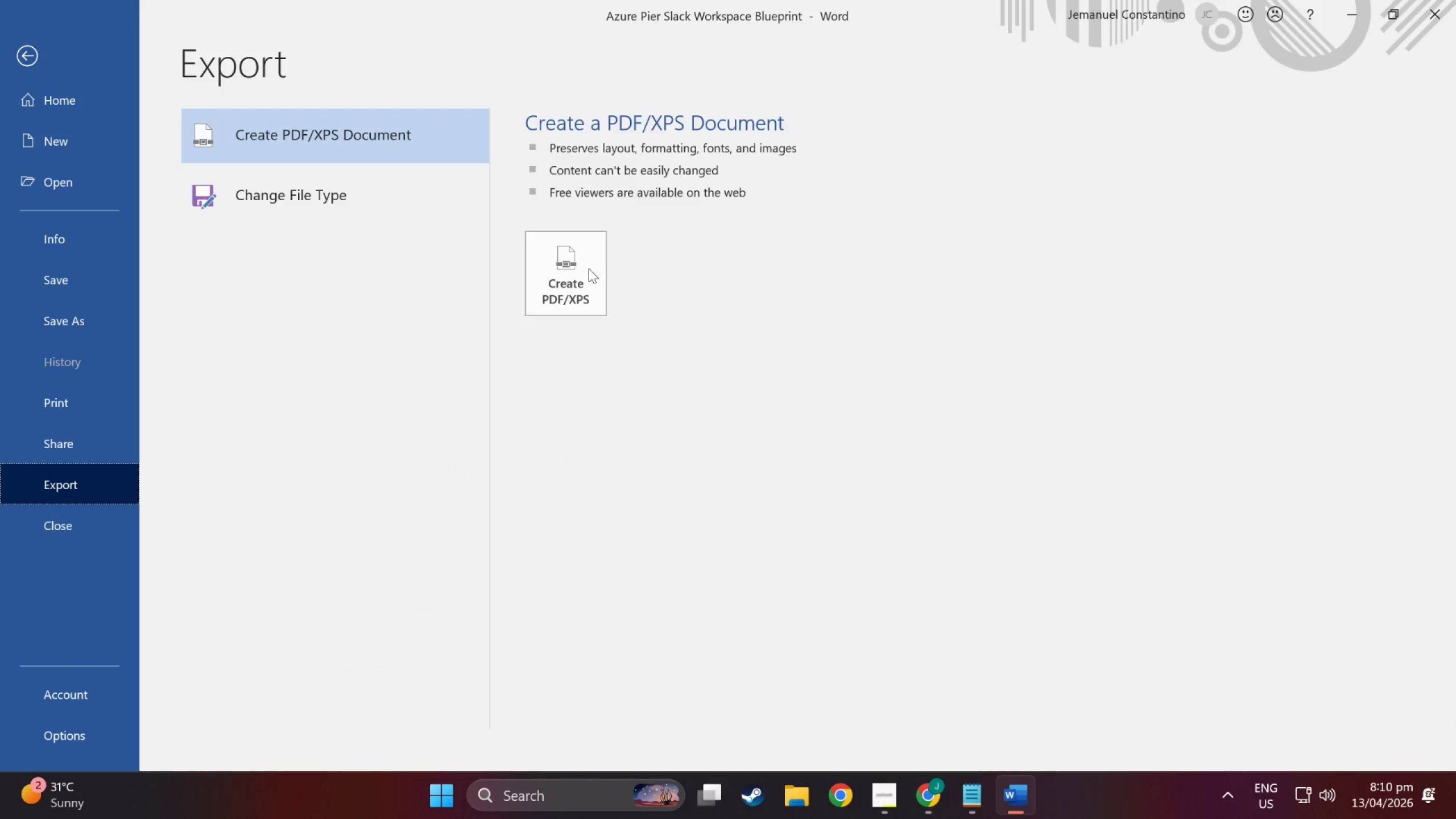 
left_click([555, 289])
 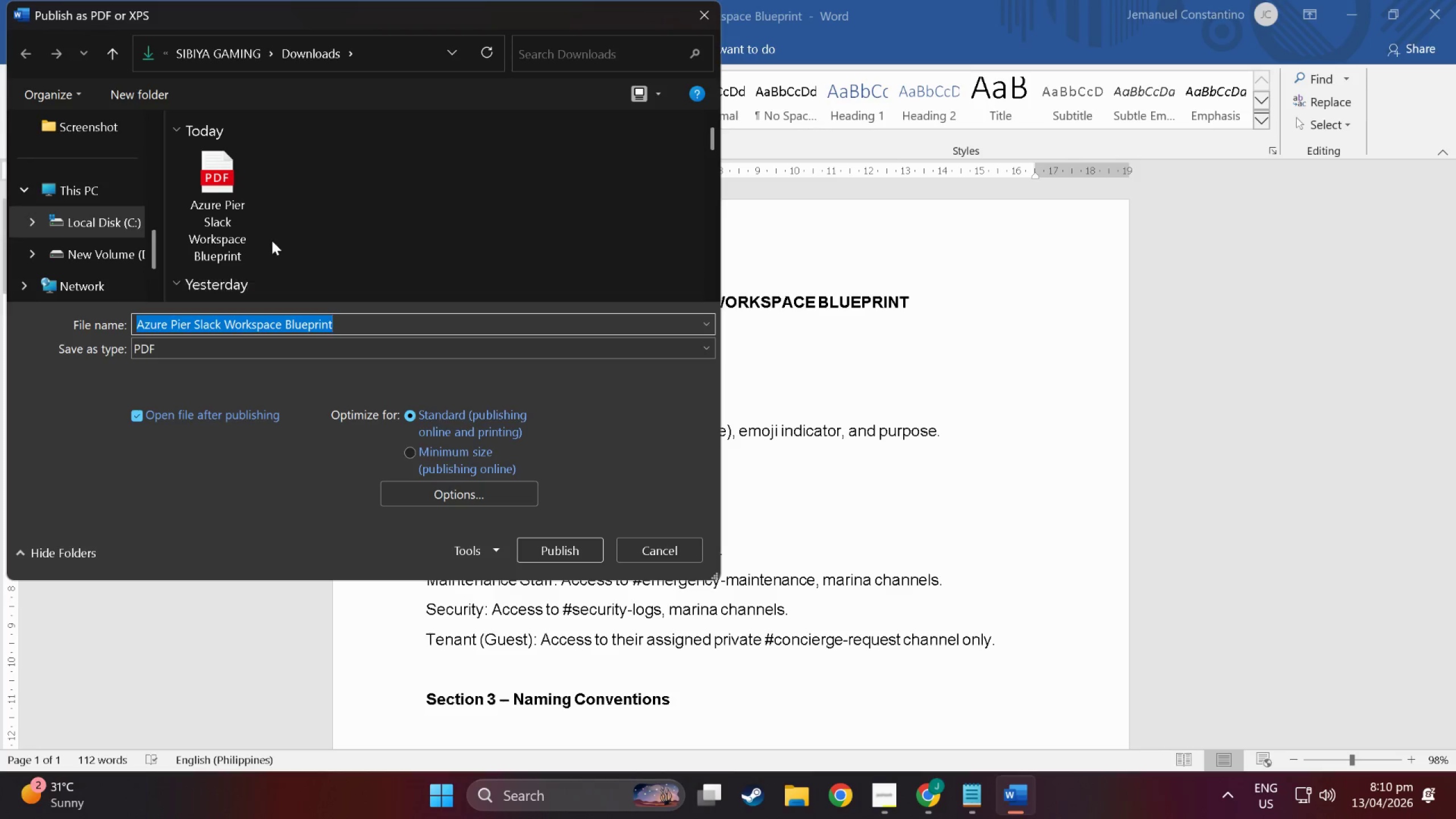 
double_click([201, 167])
 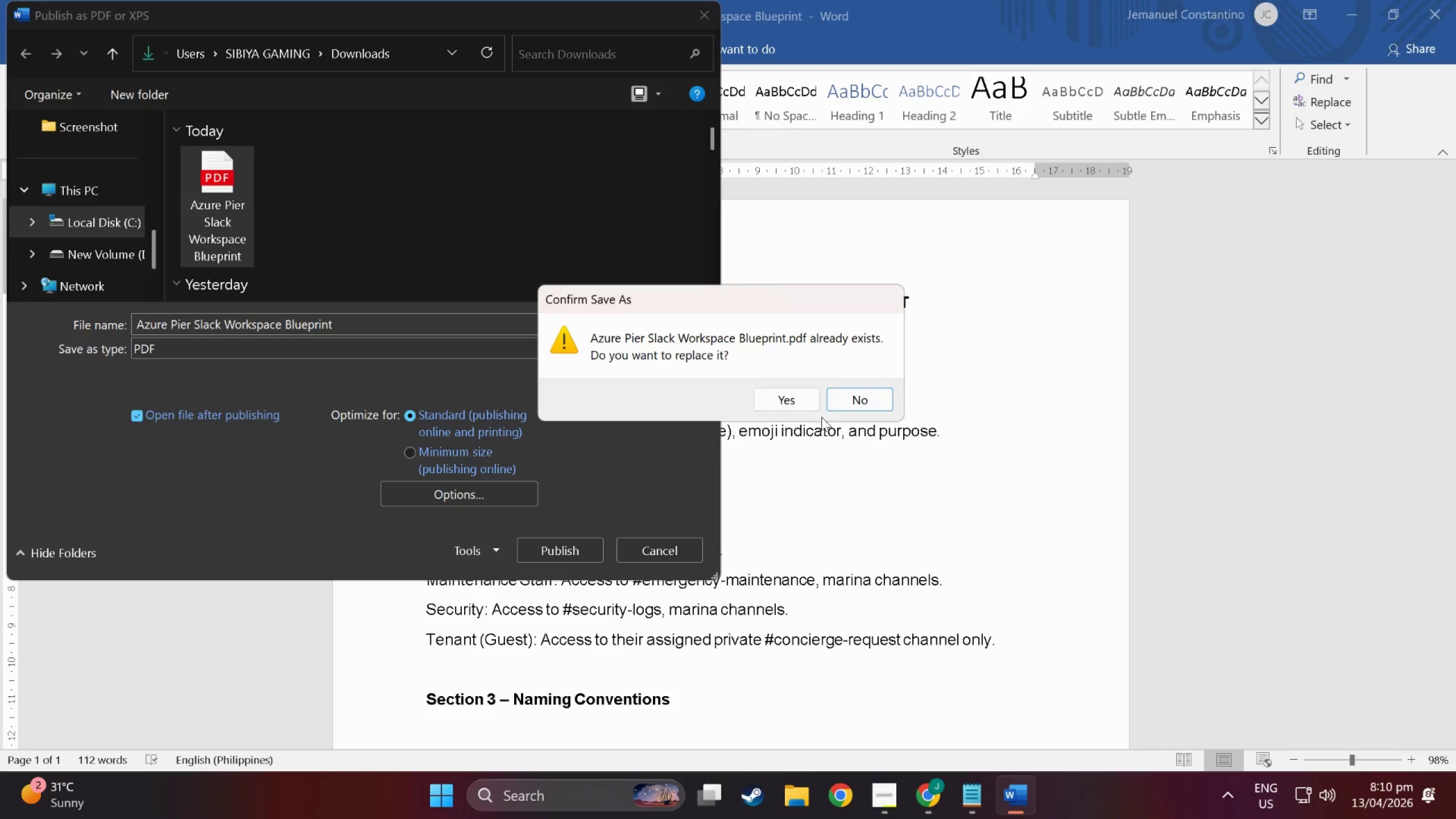 
left_click([786, 398])
 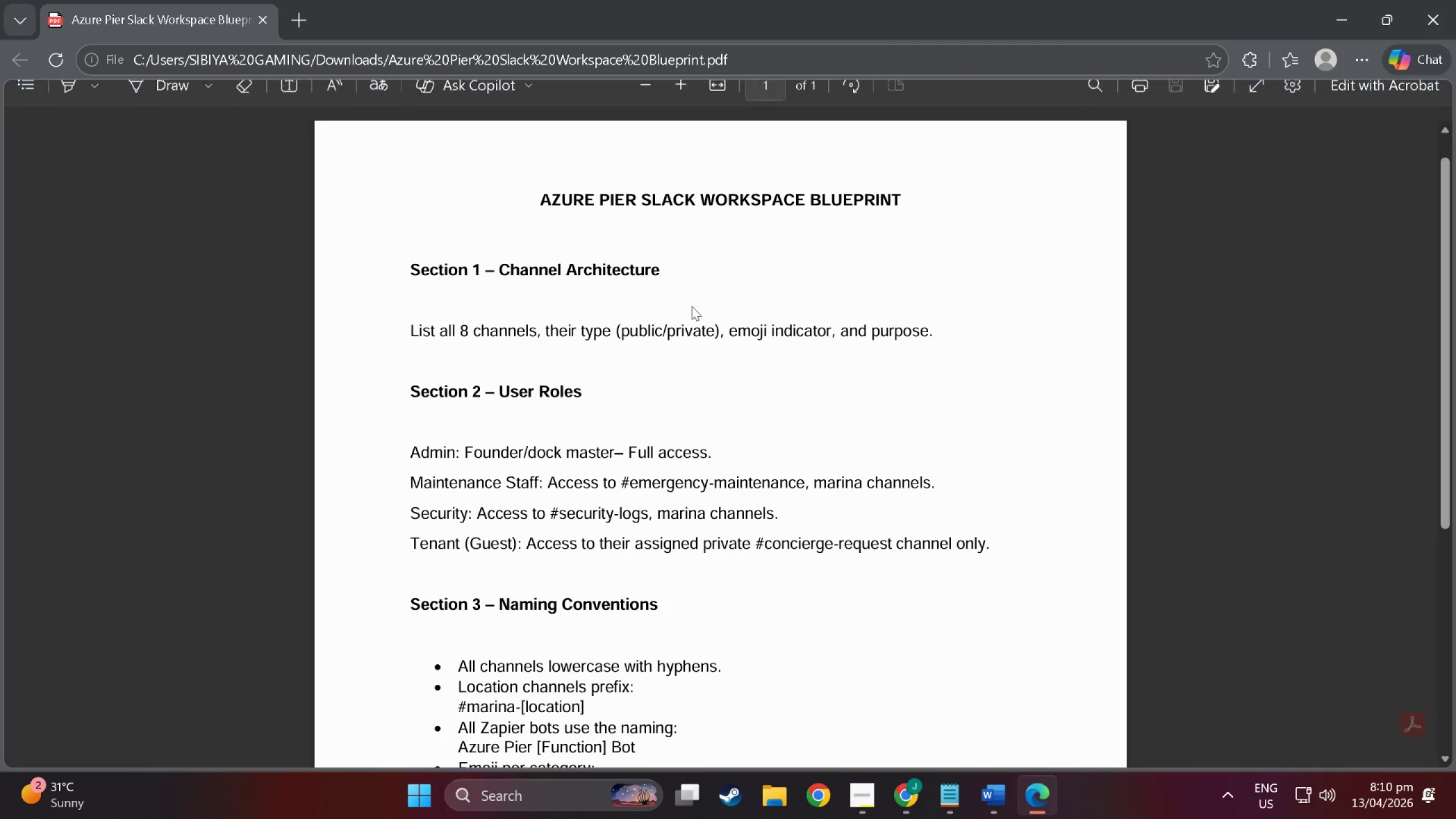 
scroll: coordinate [721, 374], scroll_direction: up, amount: 2.0
 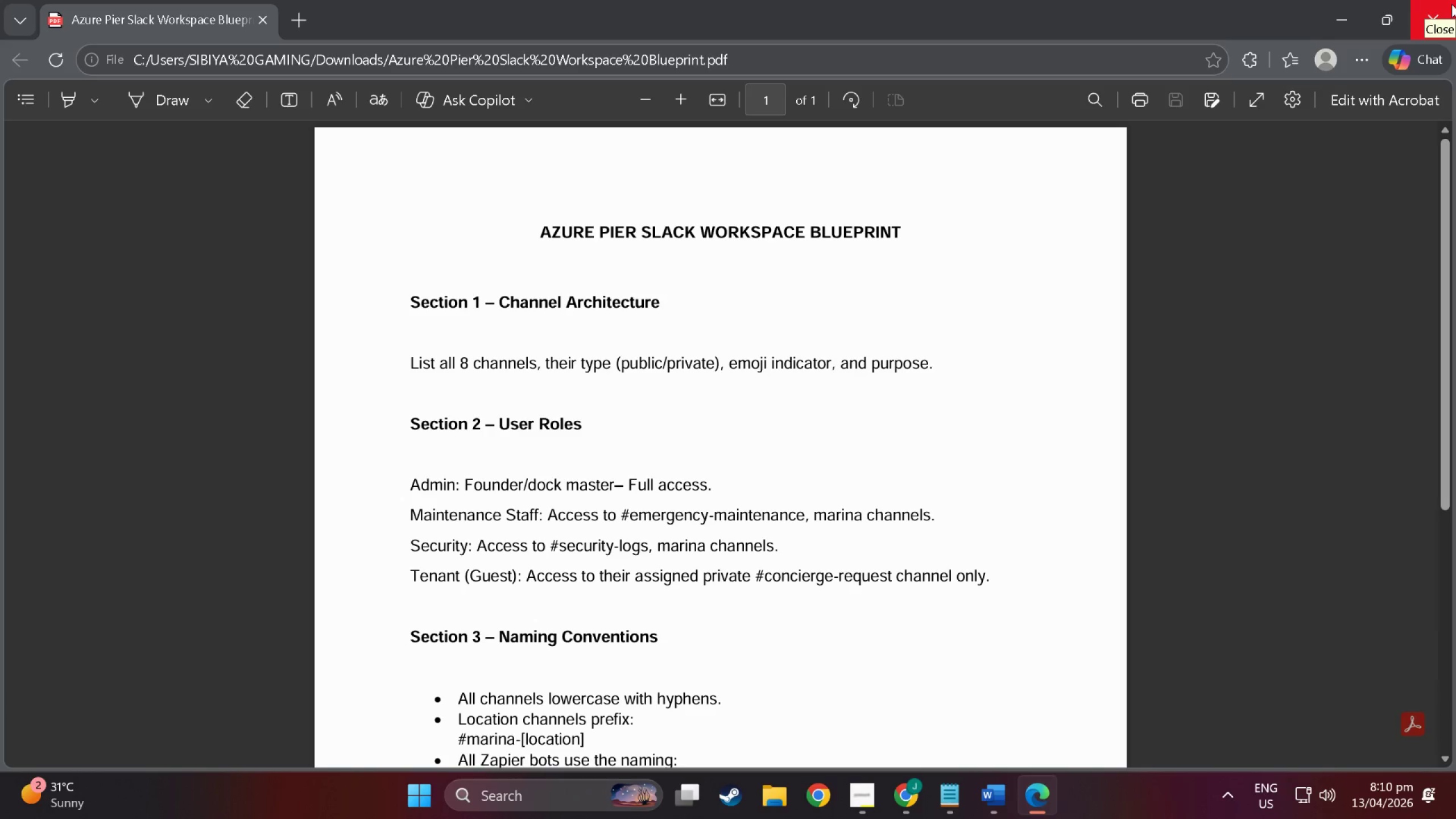 
wait(7.97)
 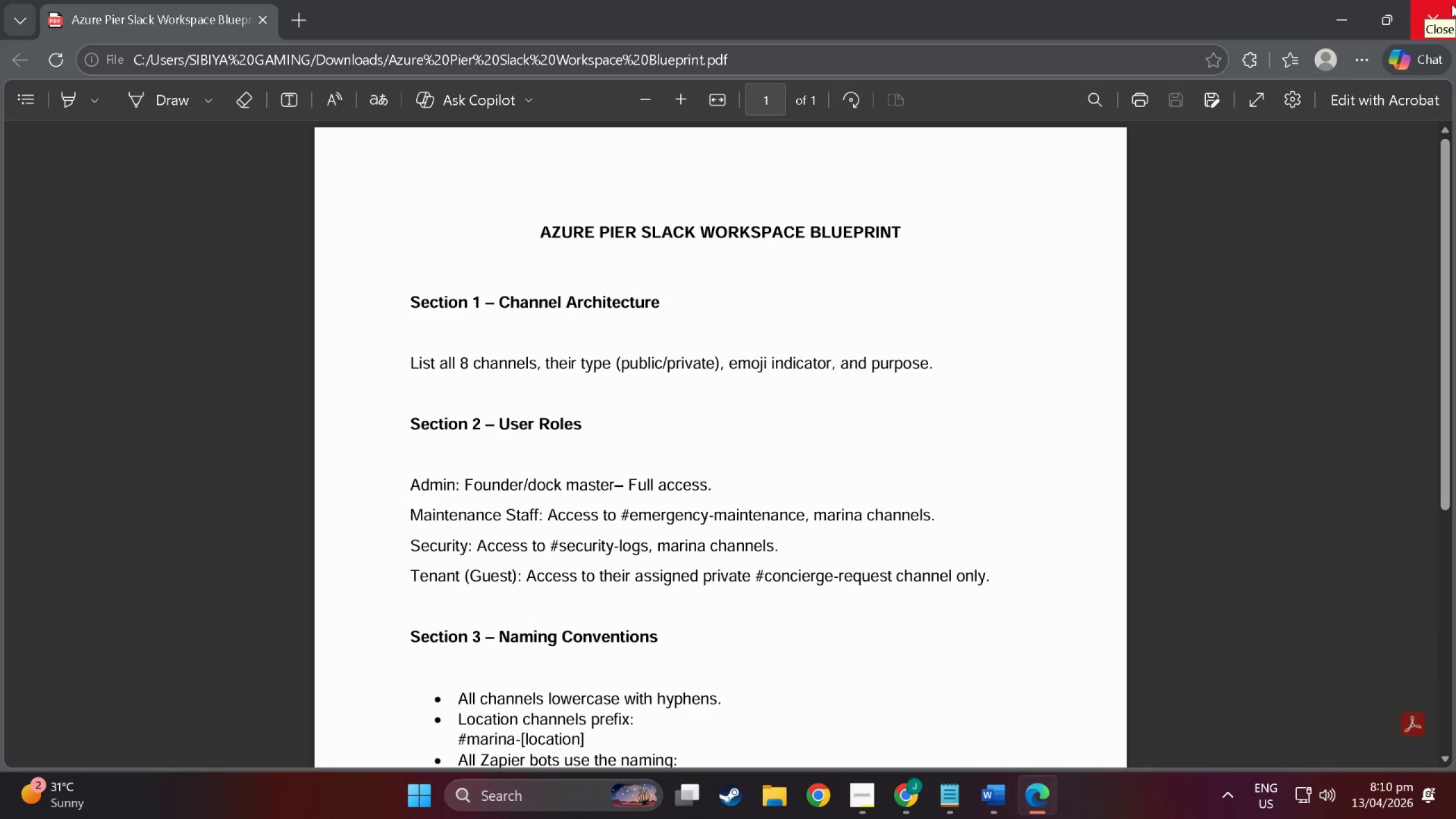 
left_click([1451, 4])
 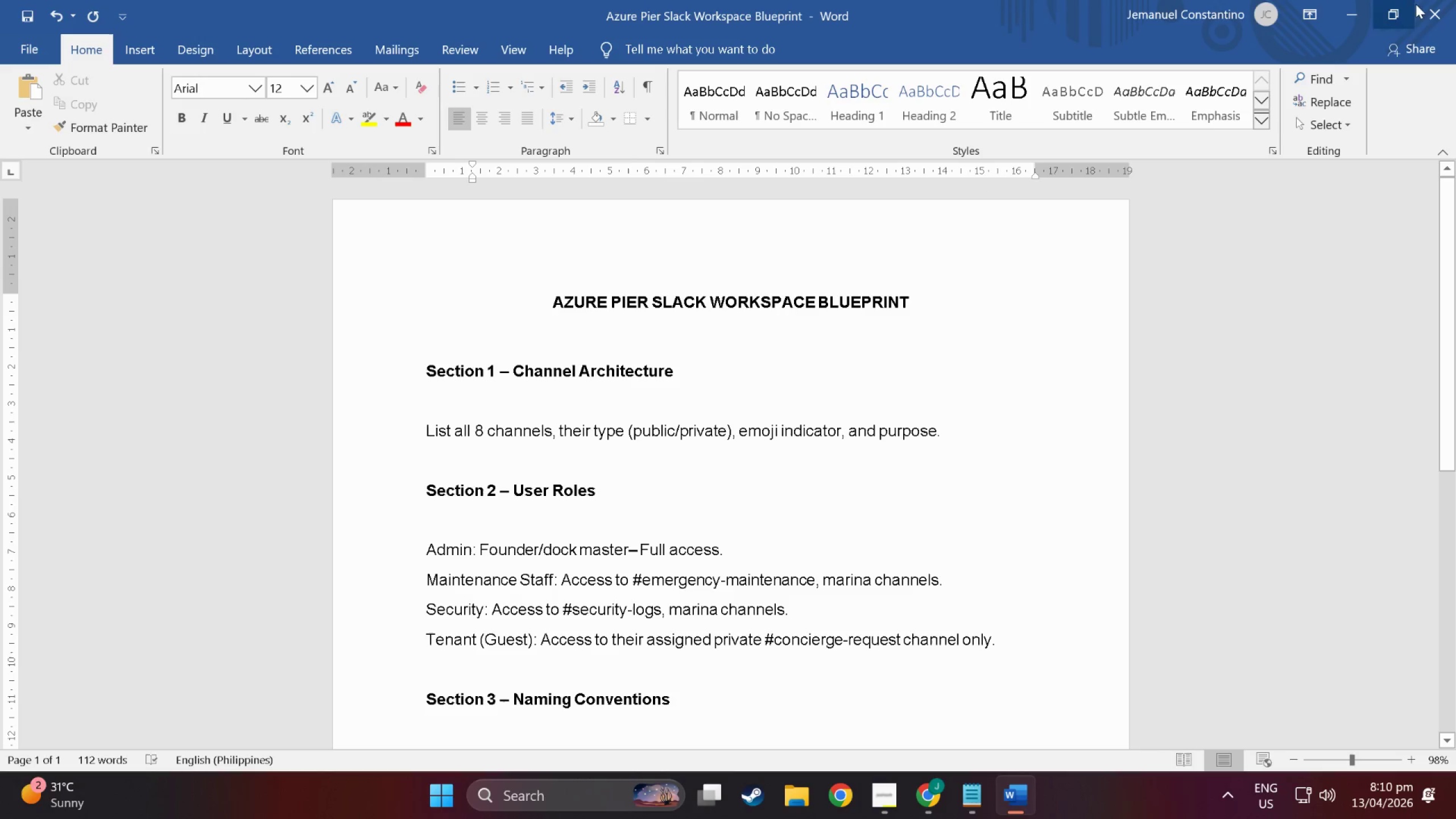 
left_click([1422, 3])
 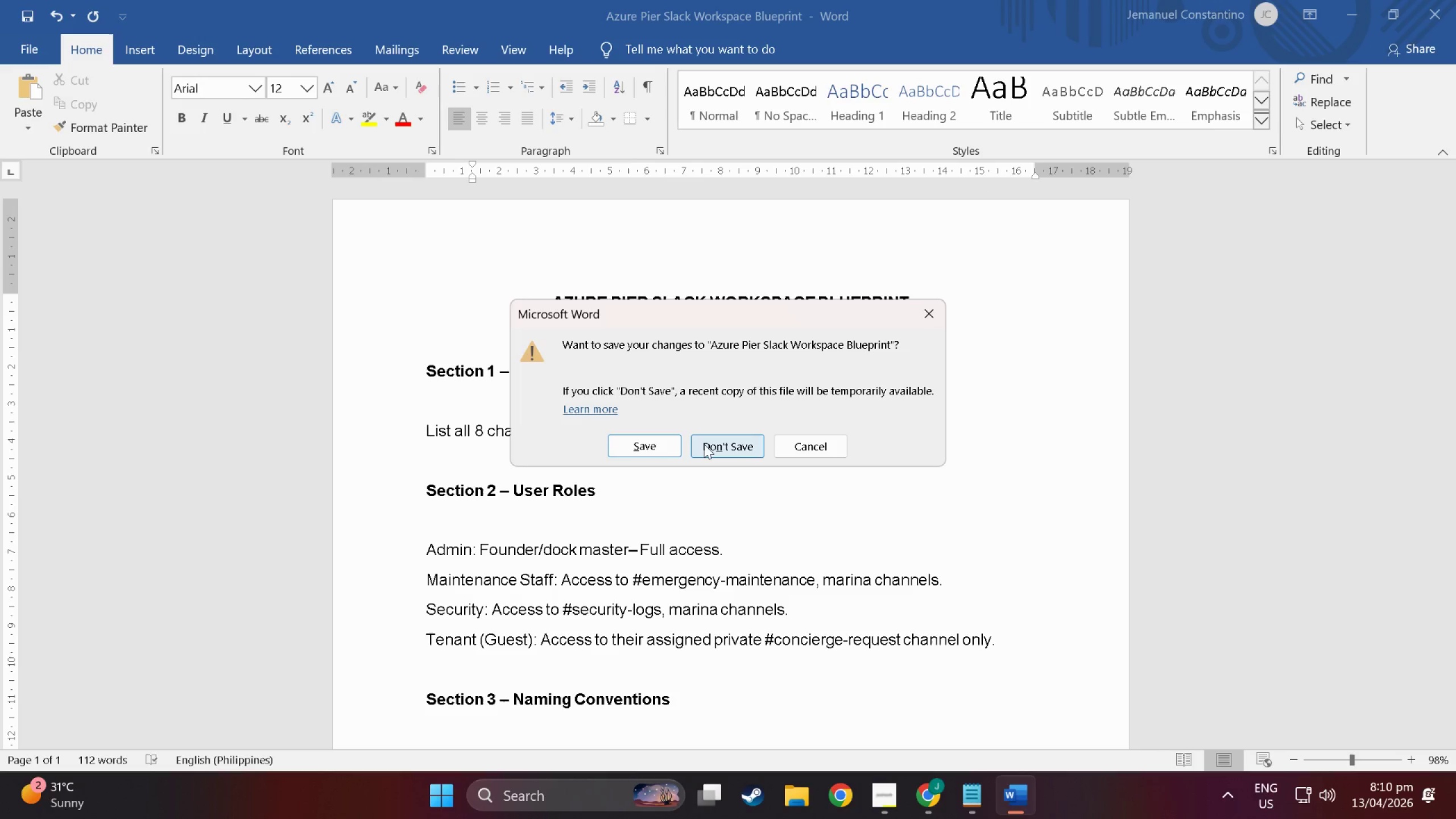 
left_click([704, 444])
 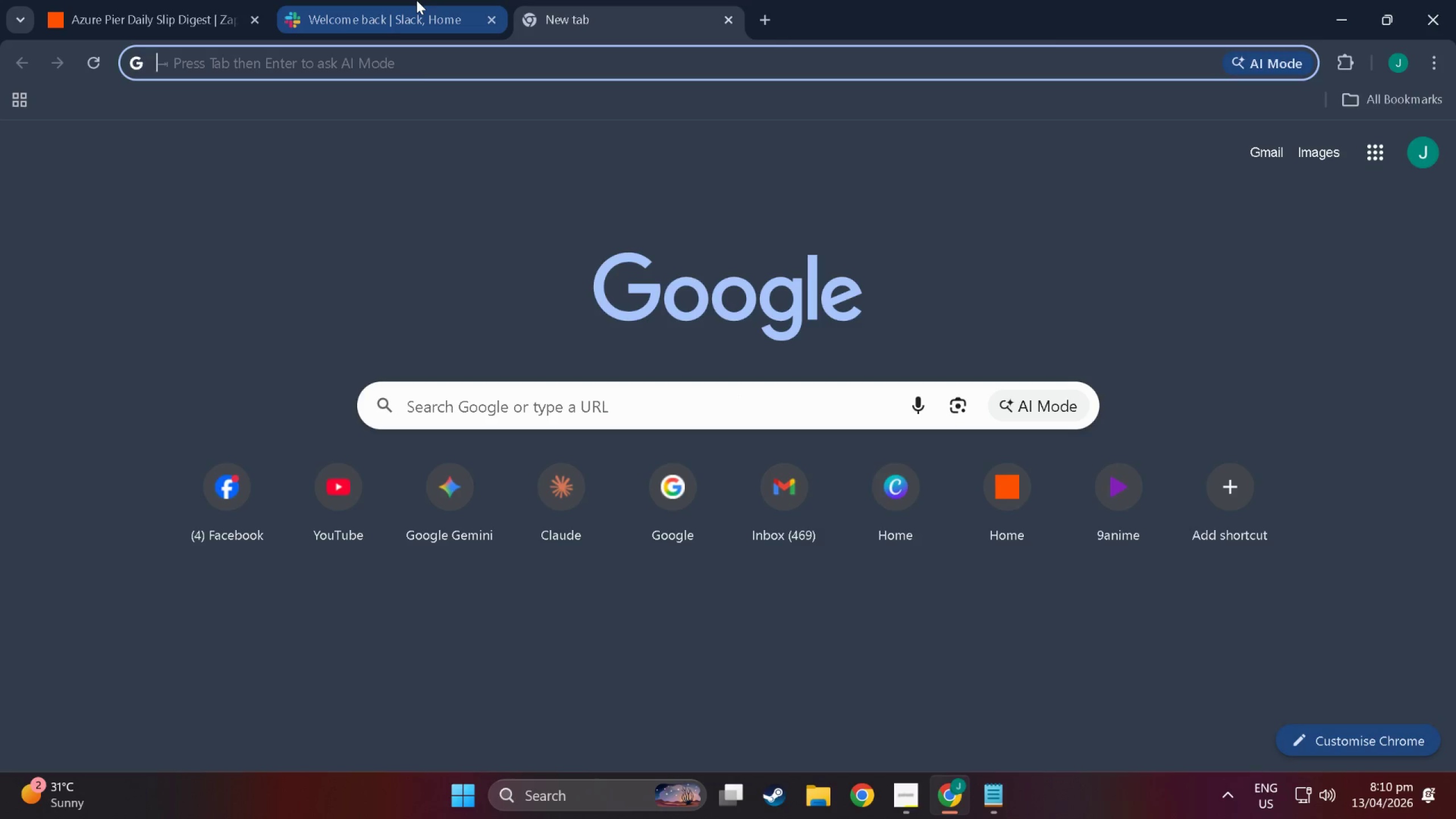 
mouse_move([193, 1])
 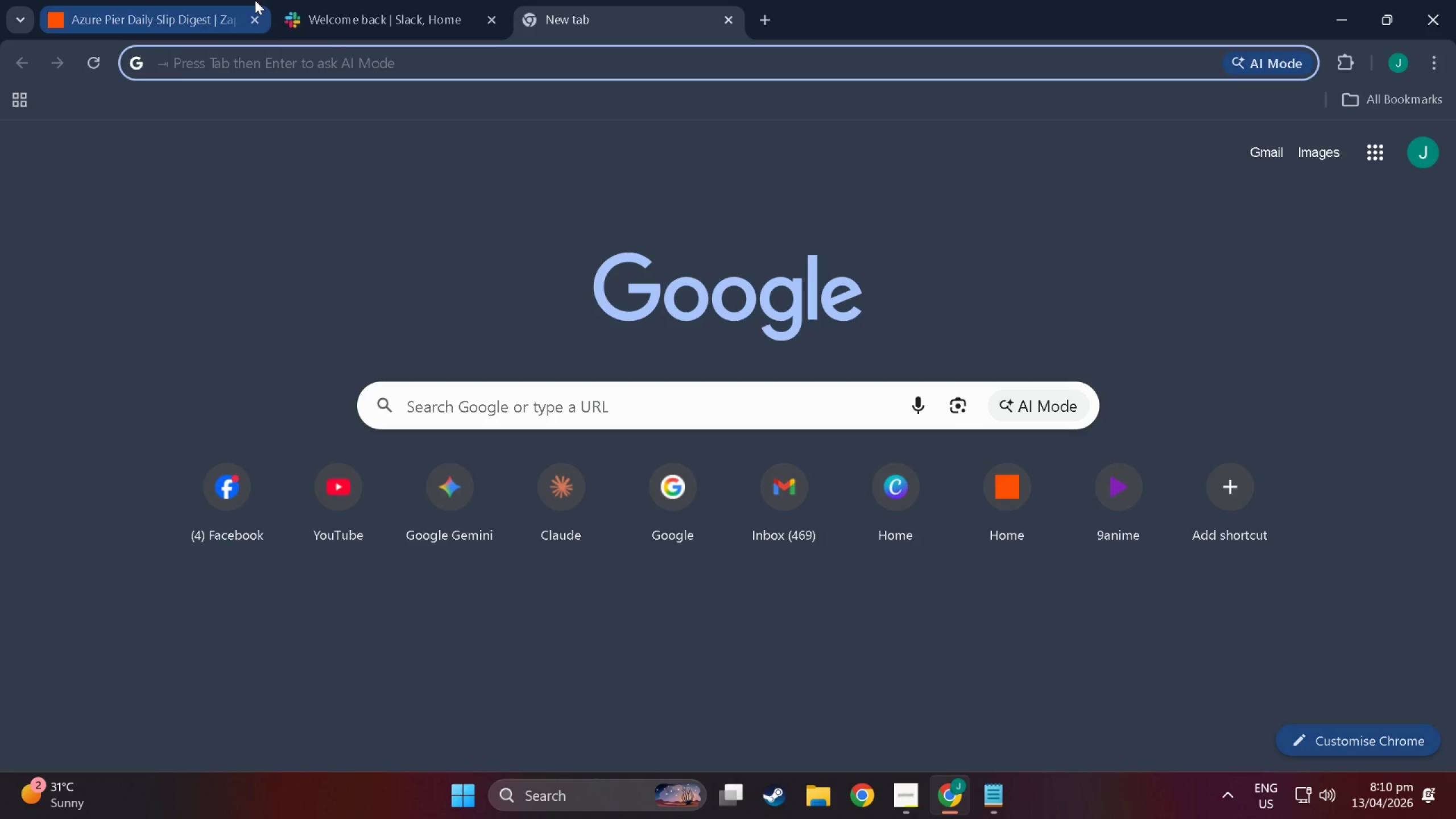 
wait(13.25)
 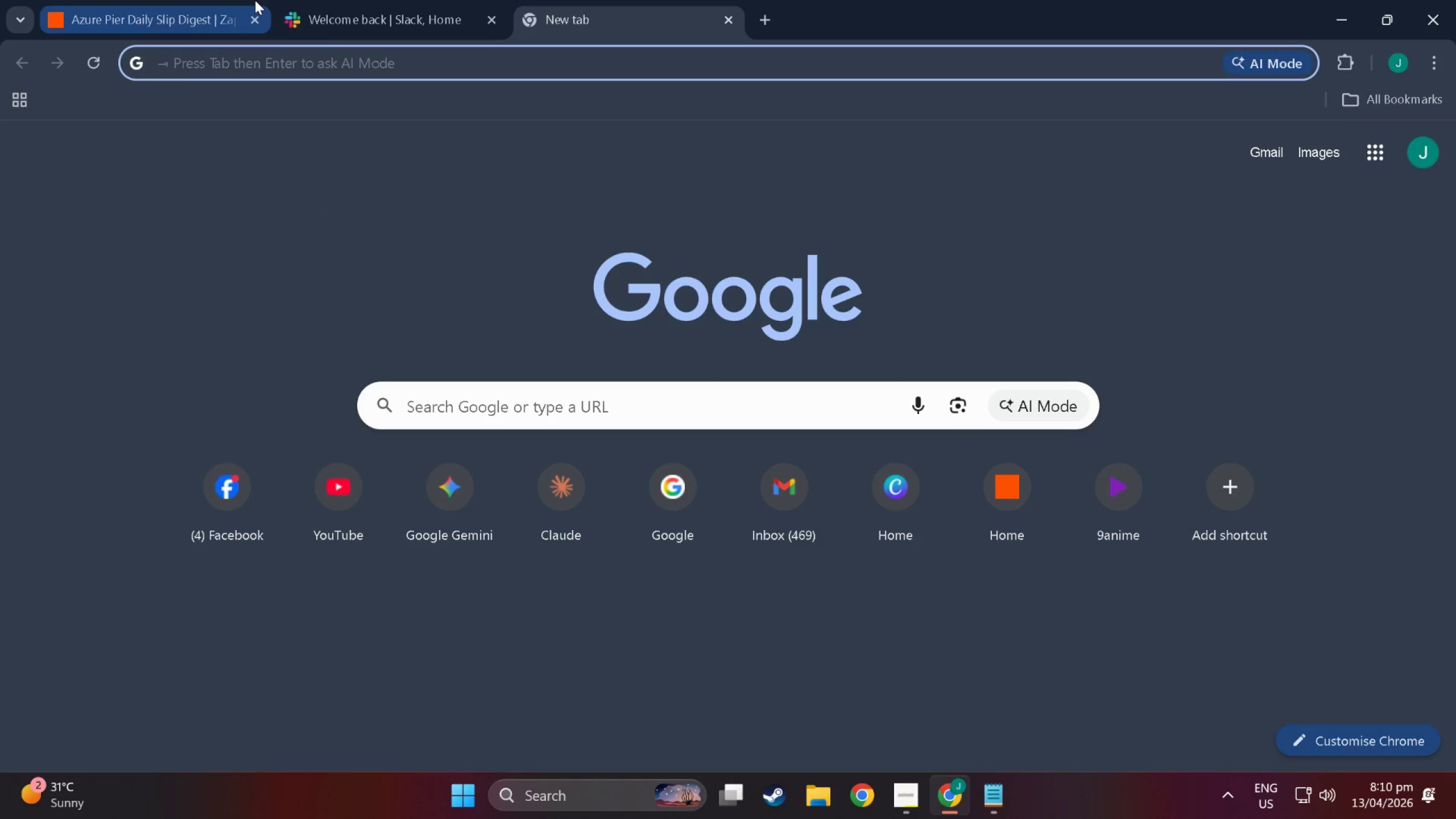 
left_click([131, 0])
 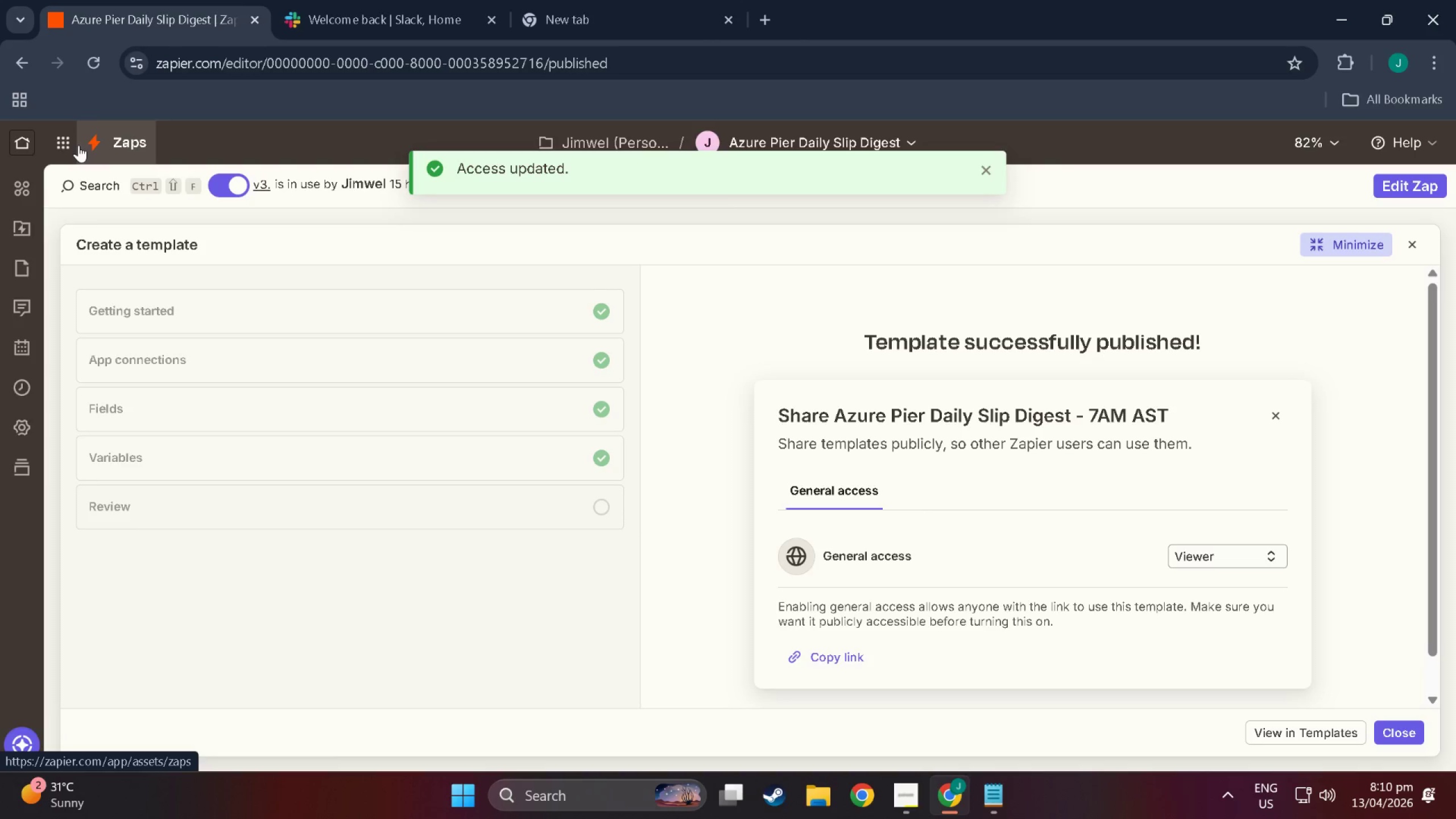 
wait(5.66)
 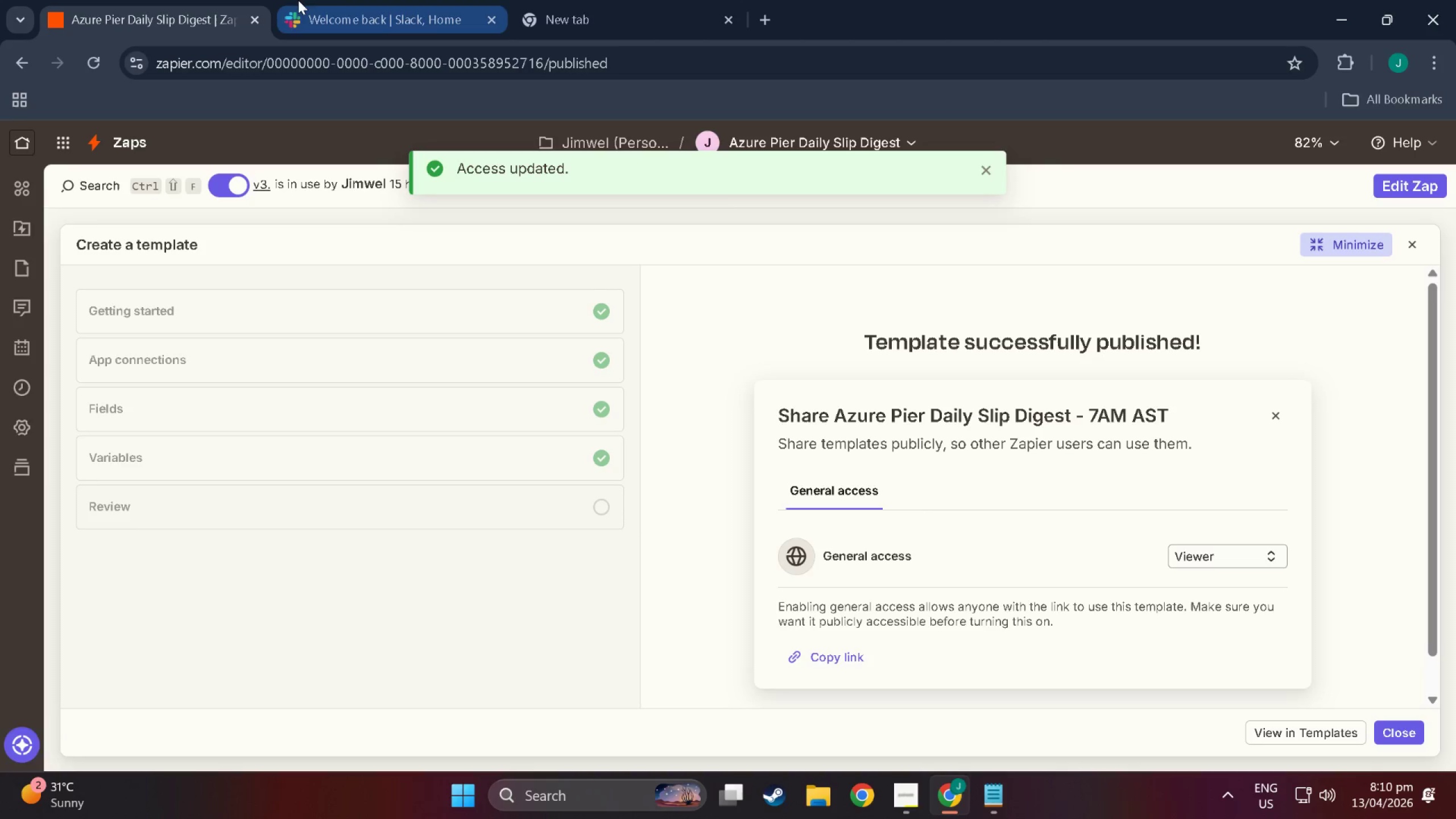 
left_click([982, 176])
 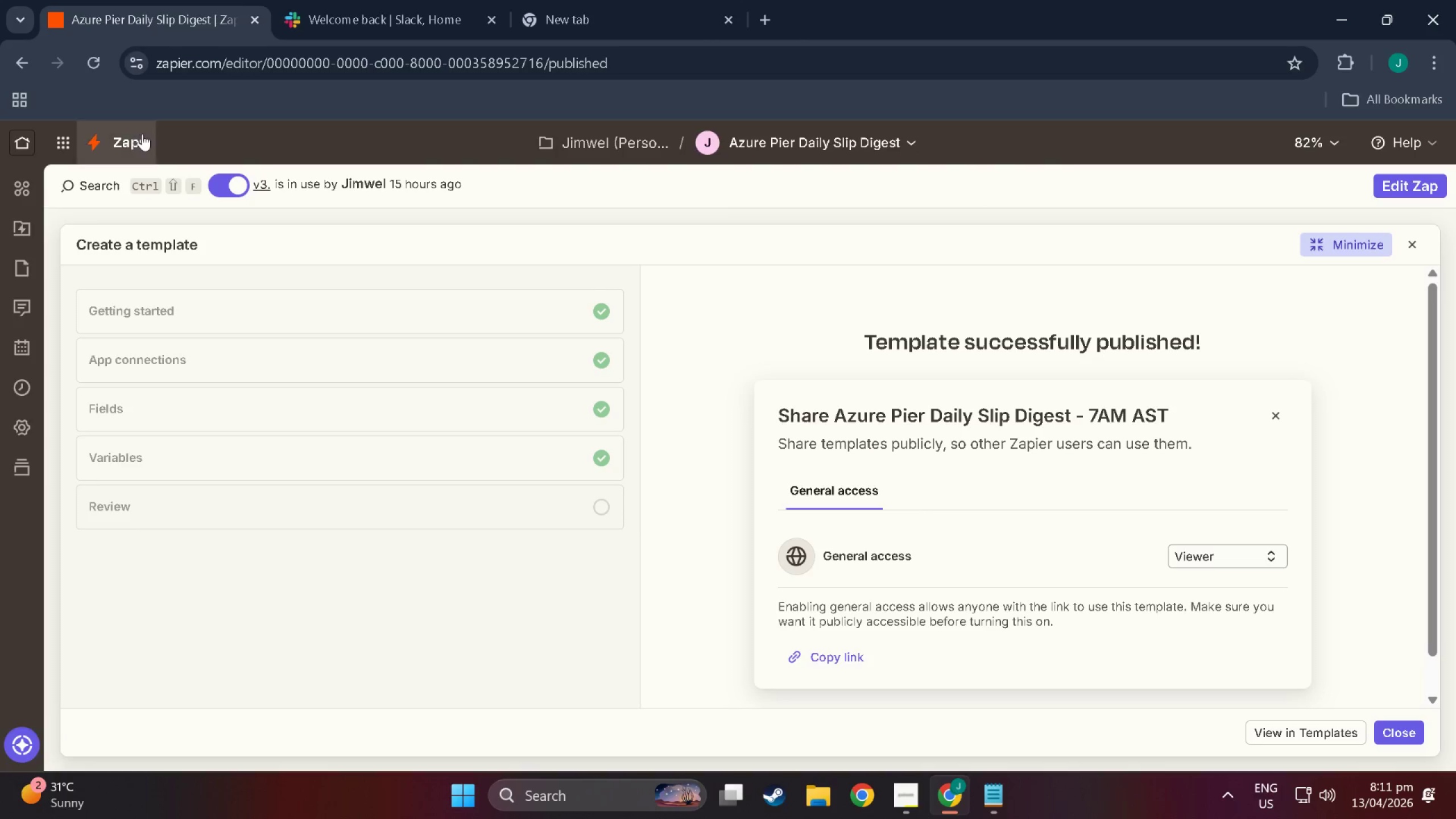 
left_click([138, 136])
 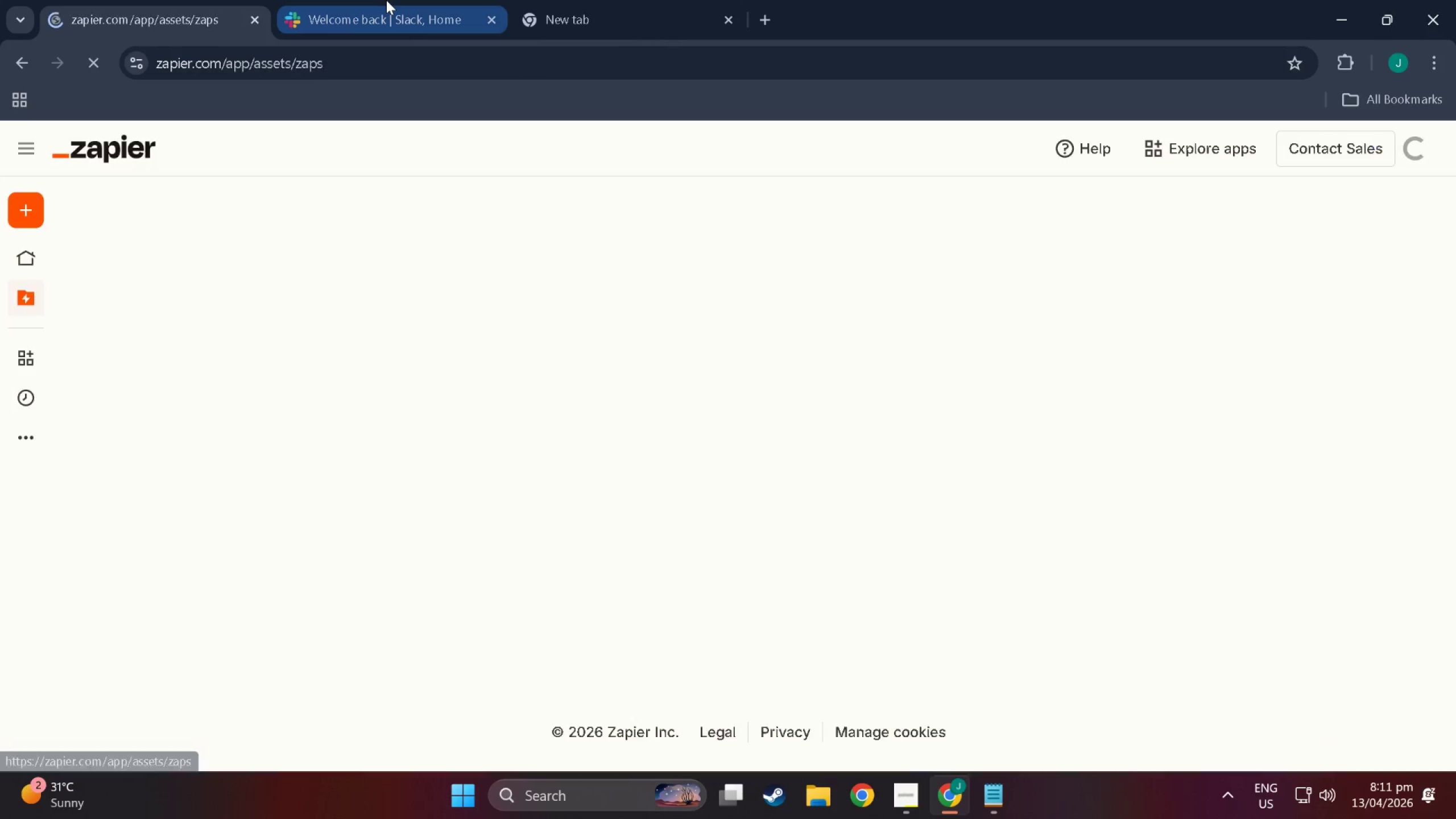 
left_click([386, 0])
 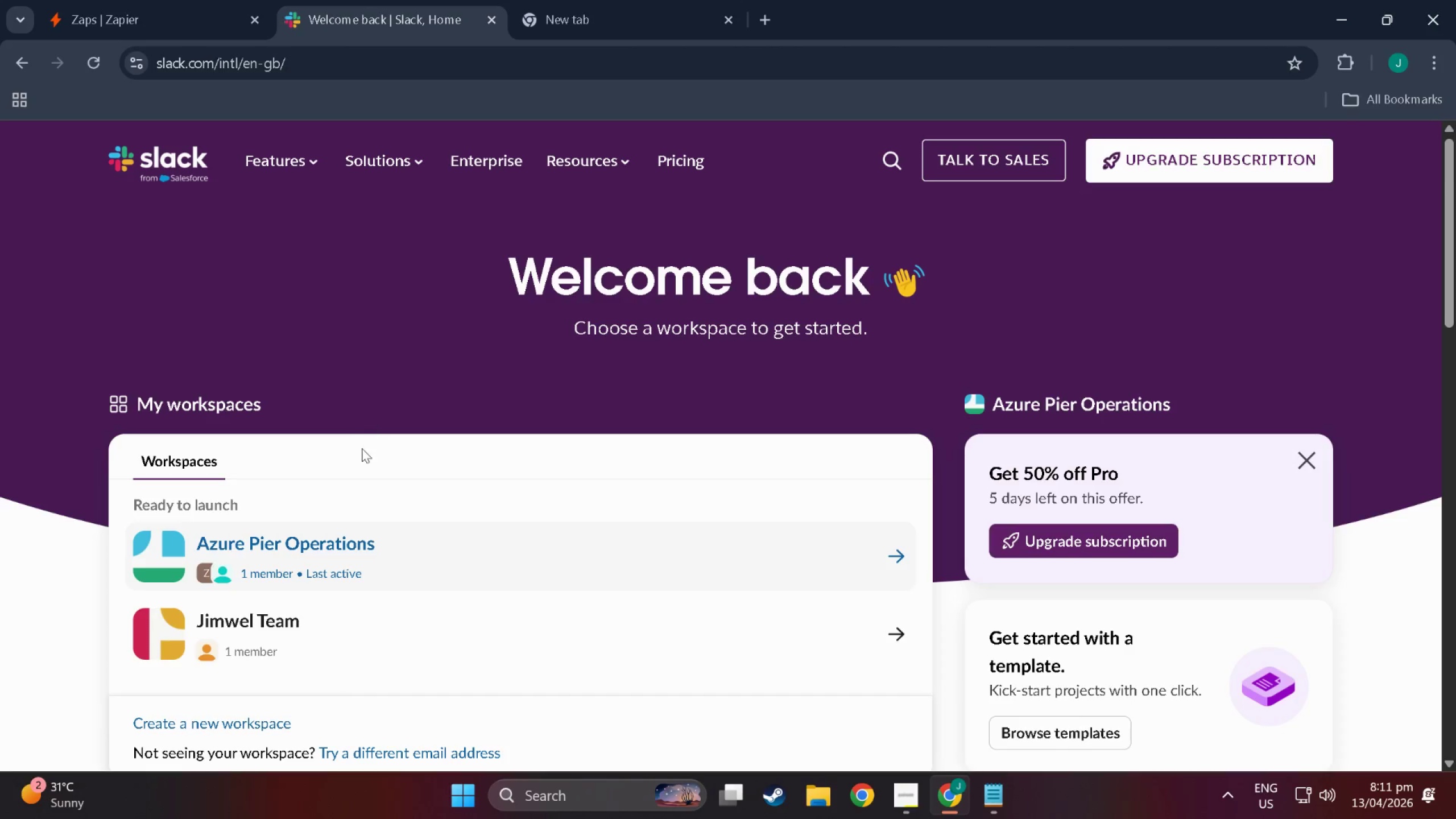 
scroll: coordinate [308, 511], scroll_direction: down, amount: 2.0
 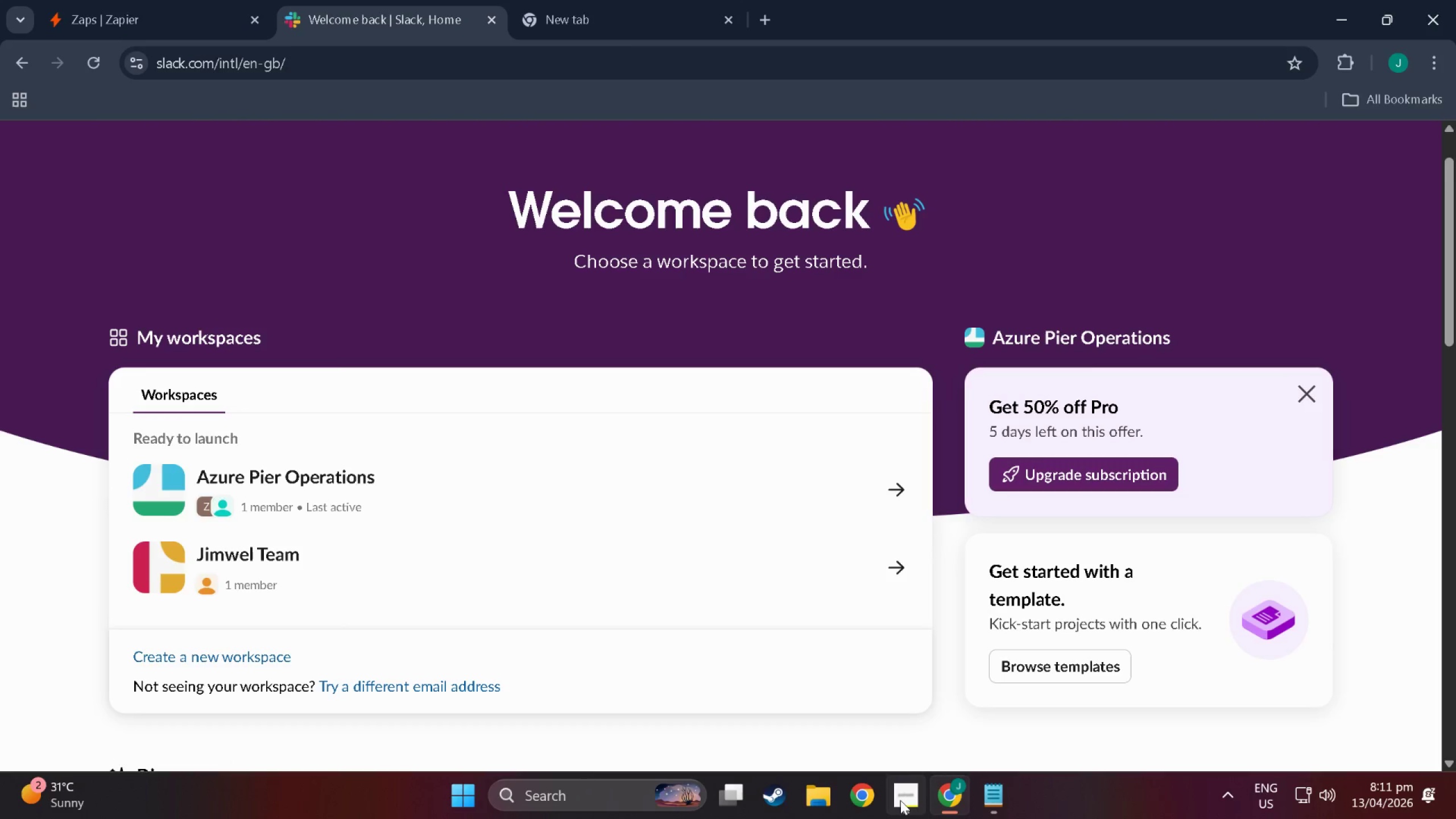 
left_click([900, 800])